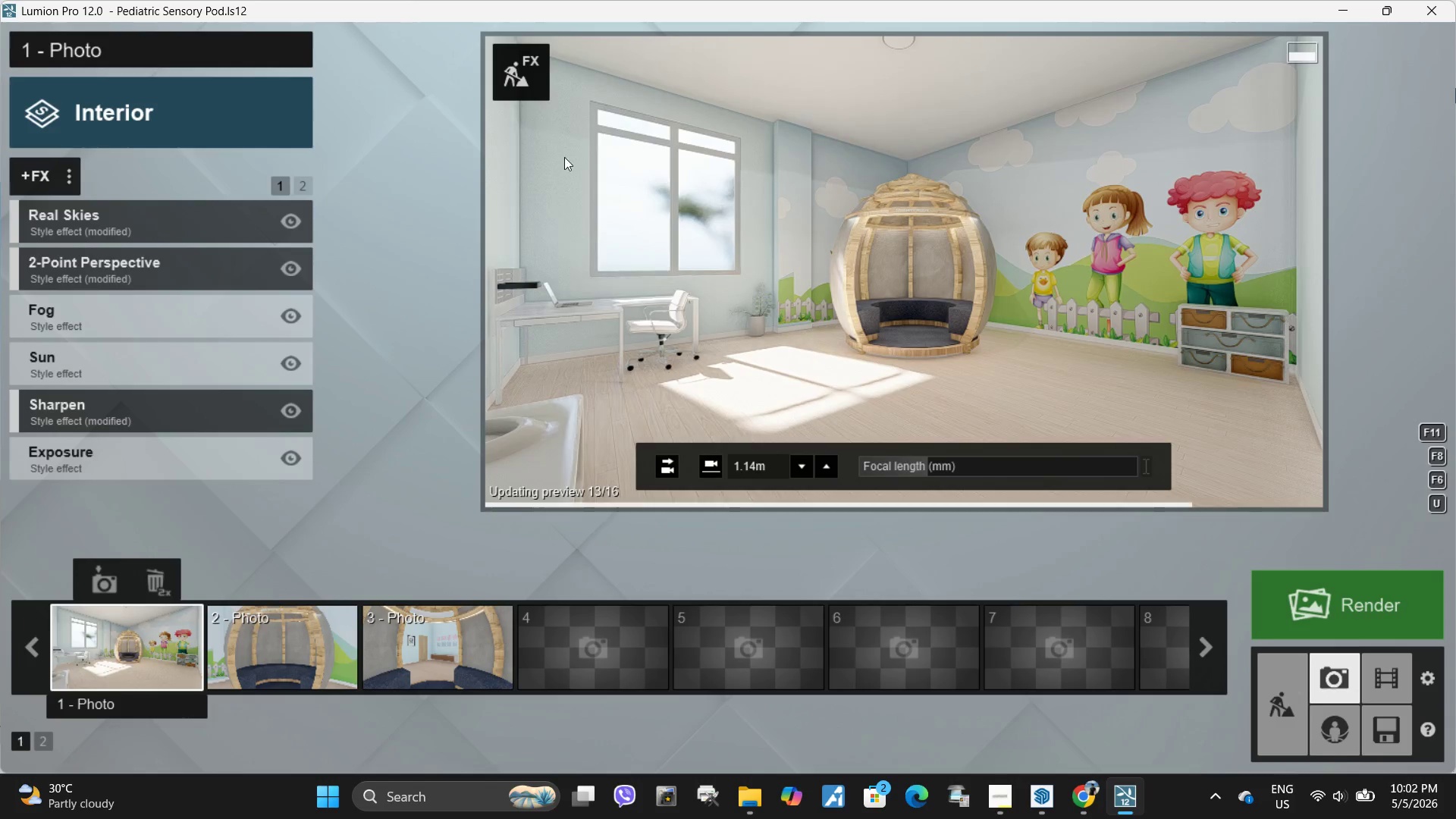 
left_click([511, 67])
 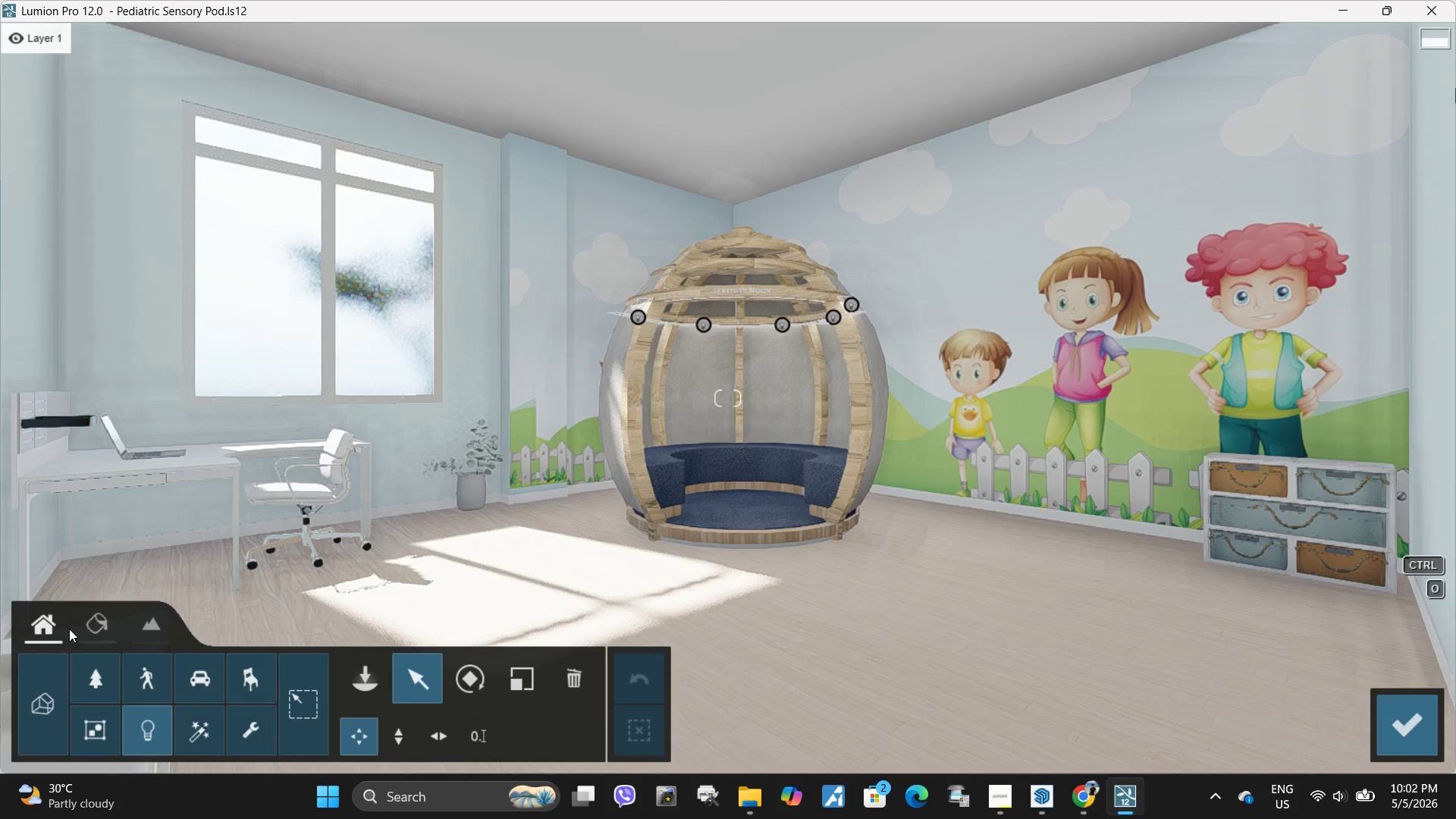 
double_click([93, 622])
 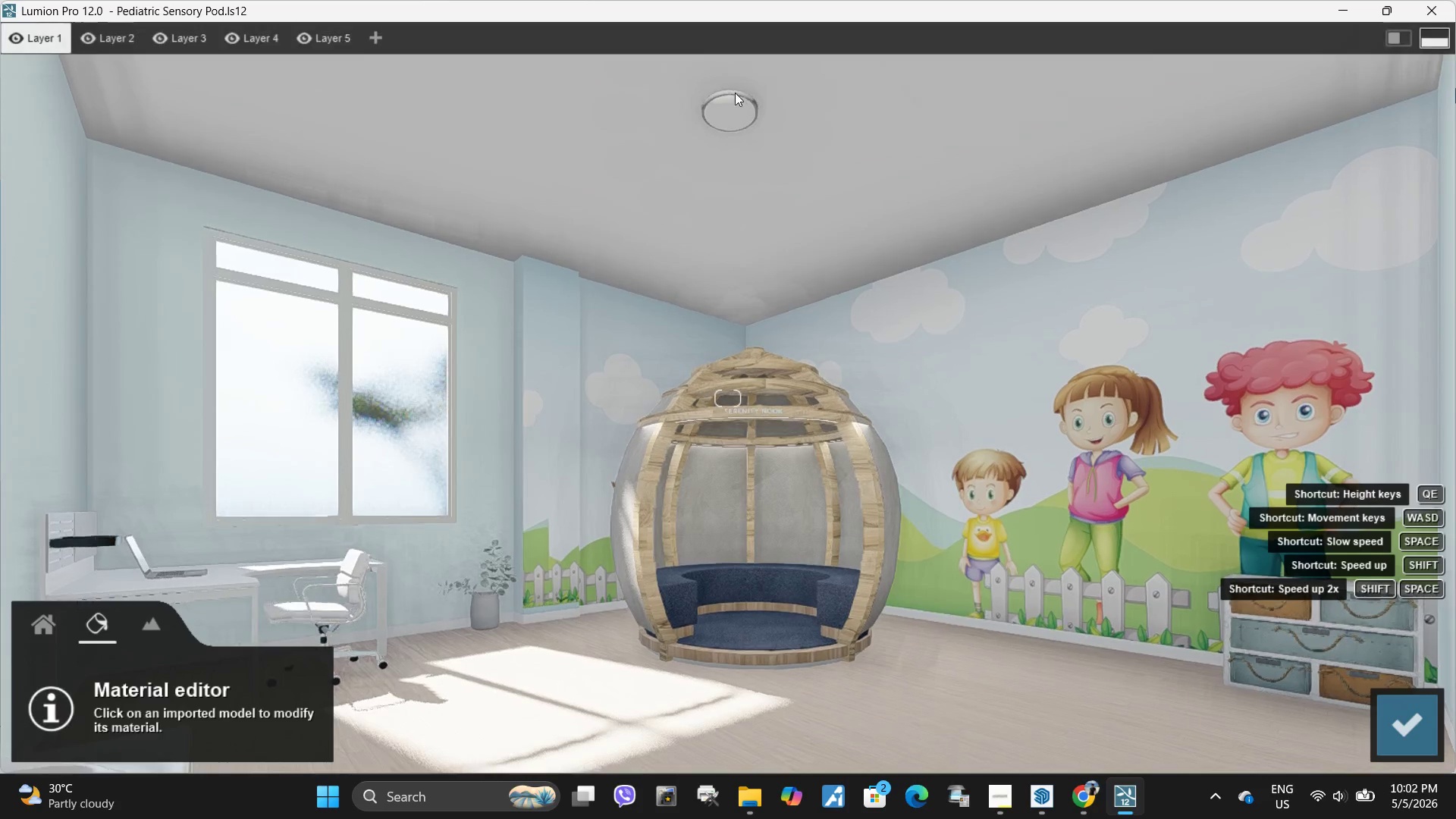 
left_click([724, 115])
 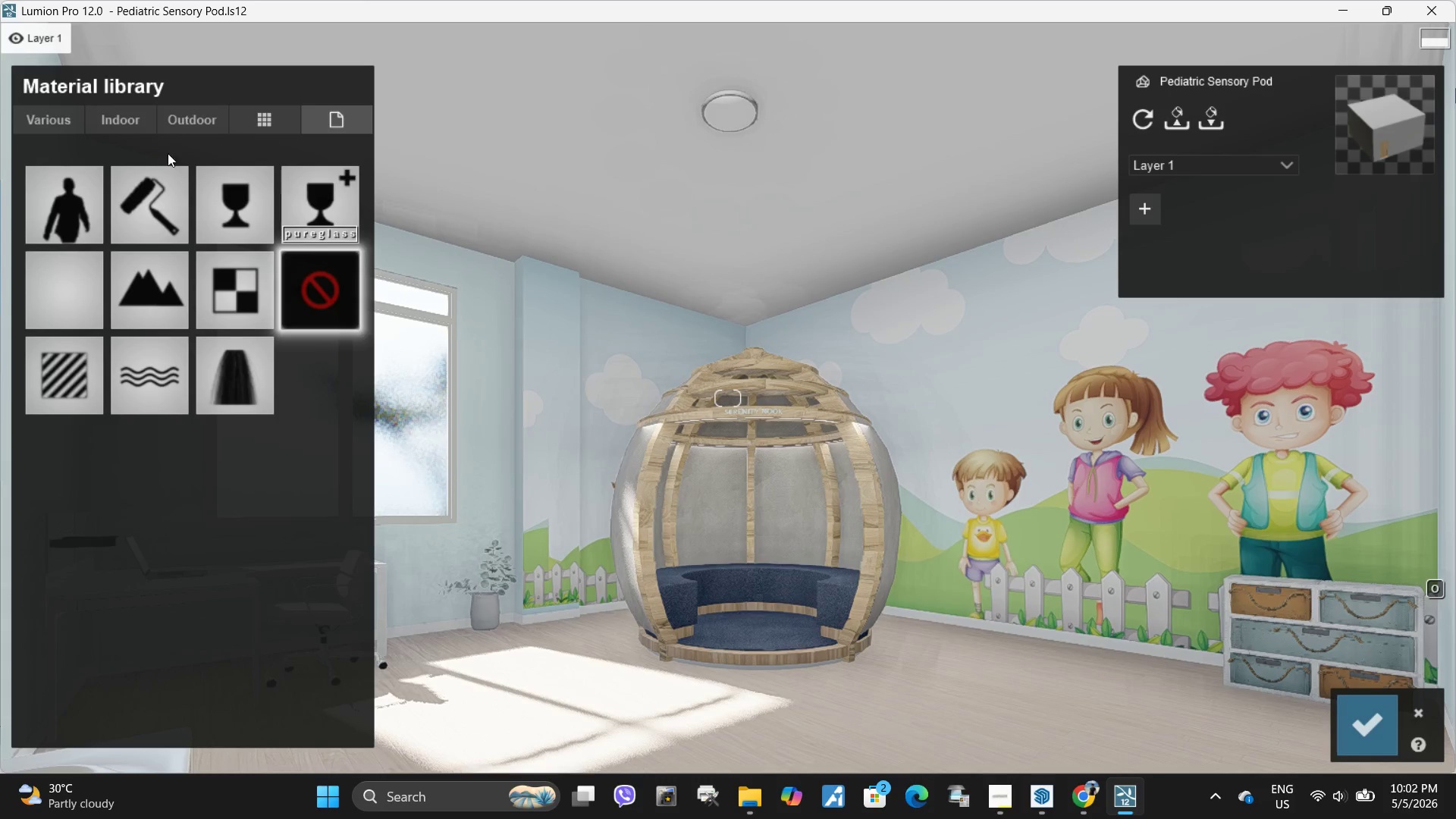 
left_click([57, 381])
 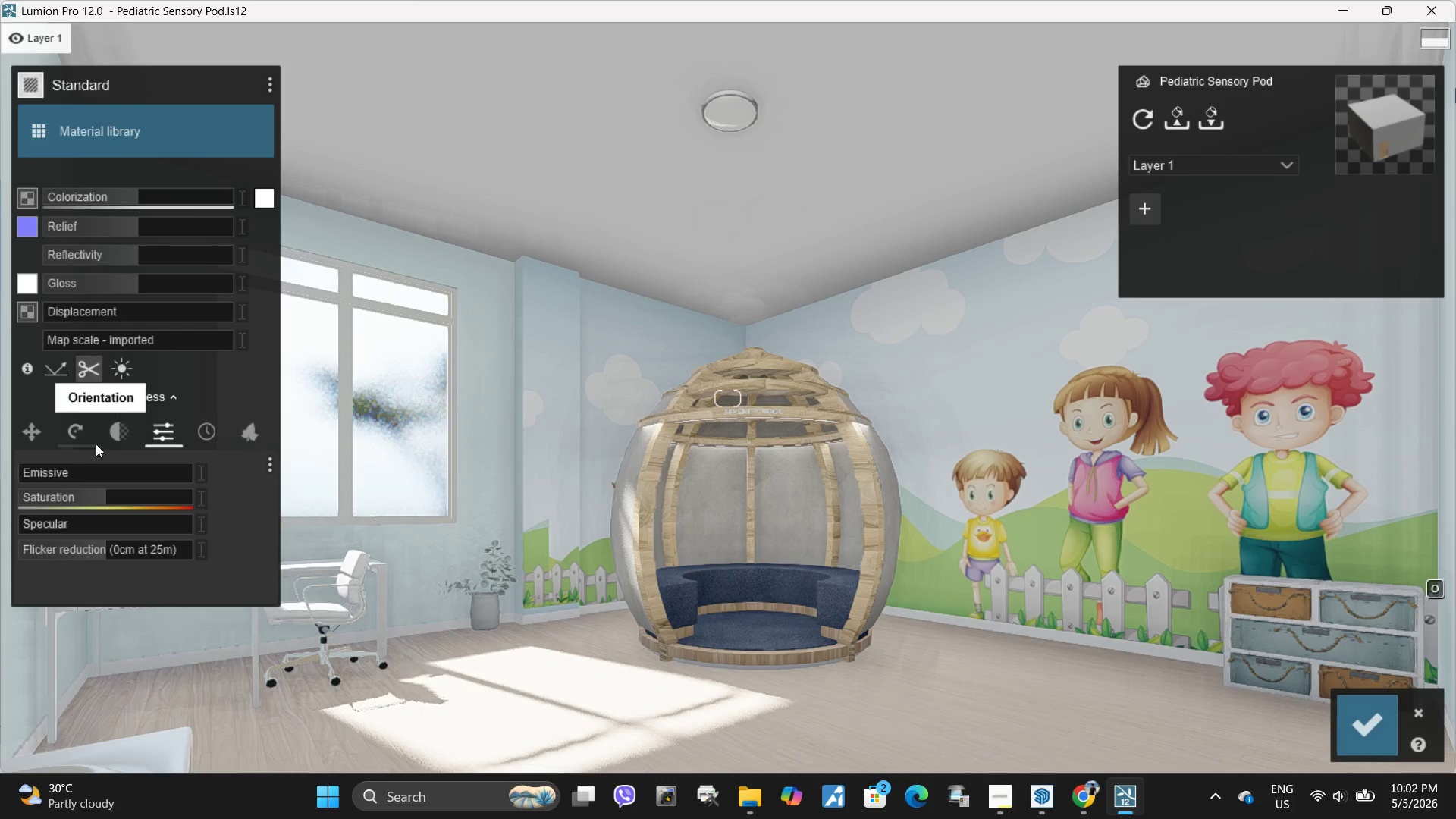 
double_click([75, 438])
 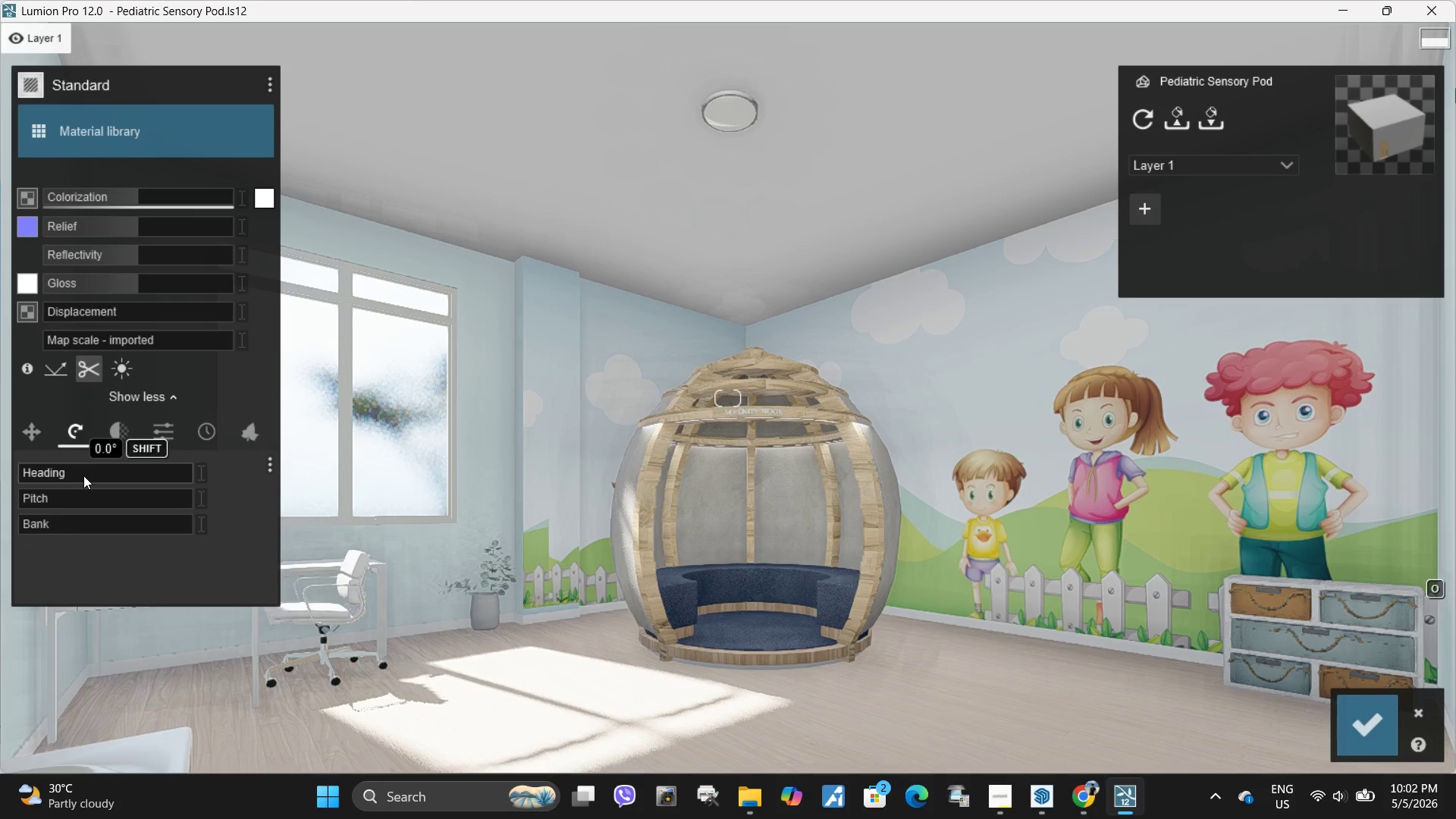 
left_click([134, 437])
 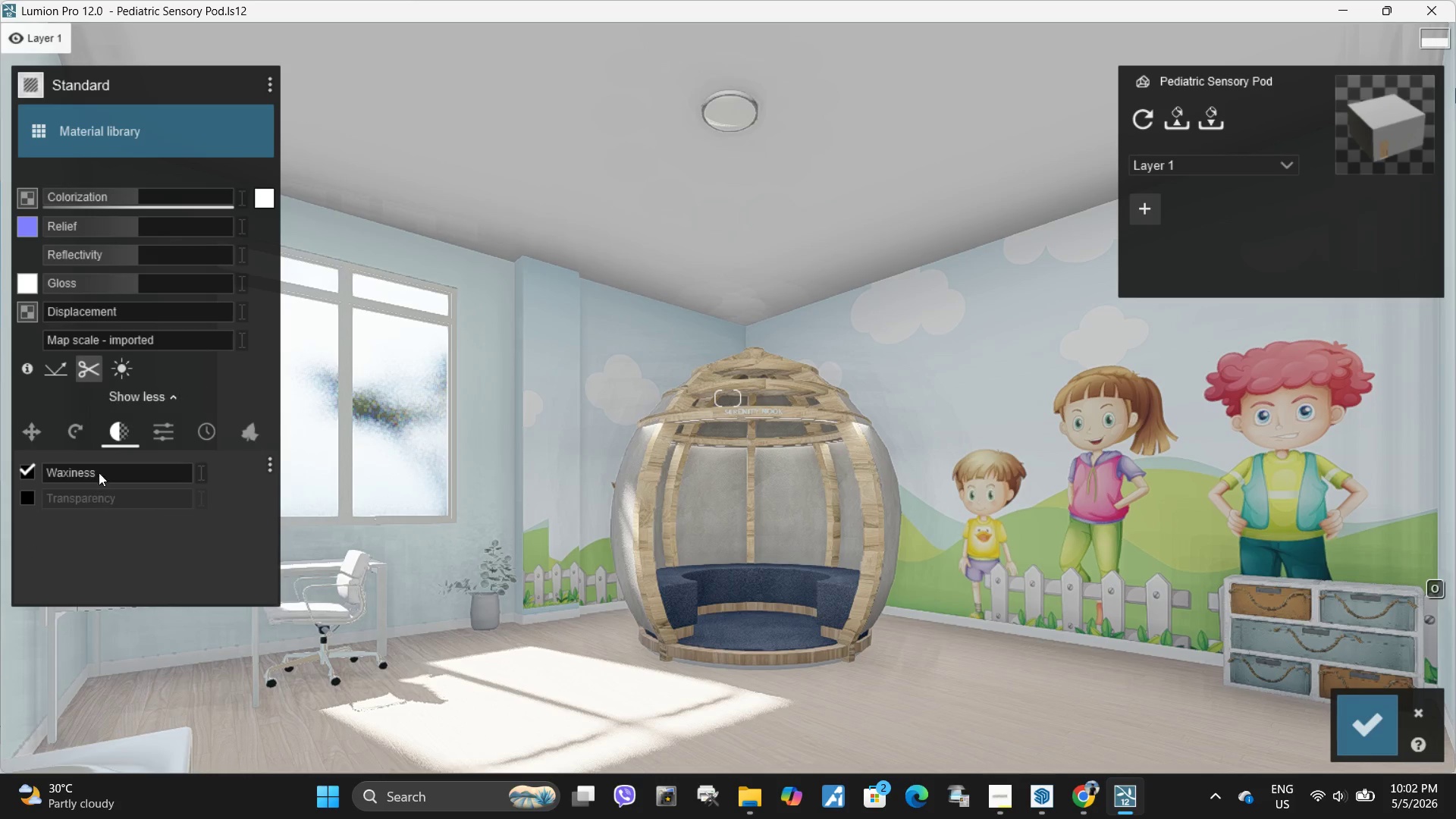 
left_click([171, 434])
 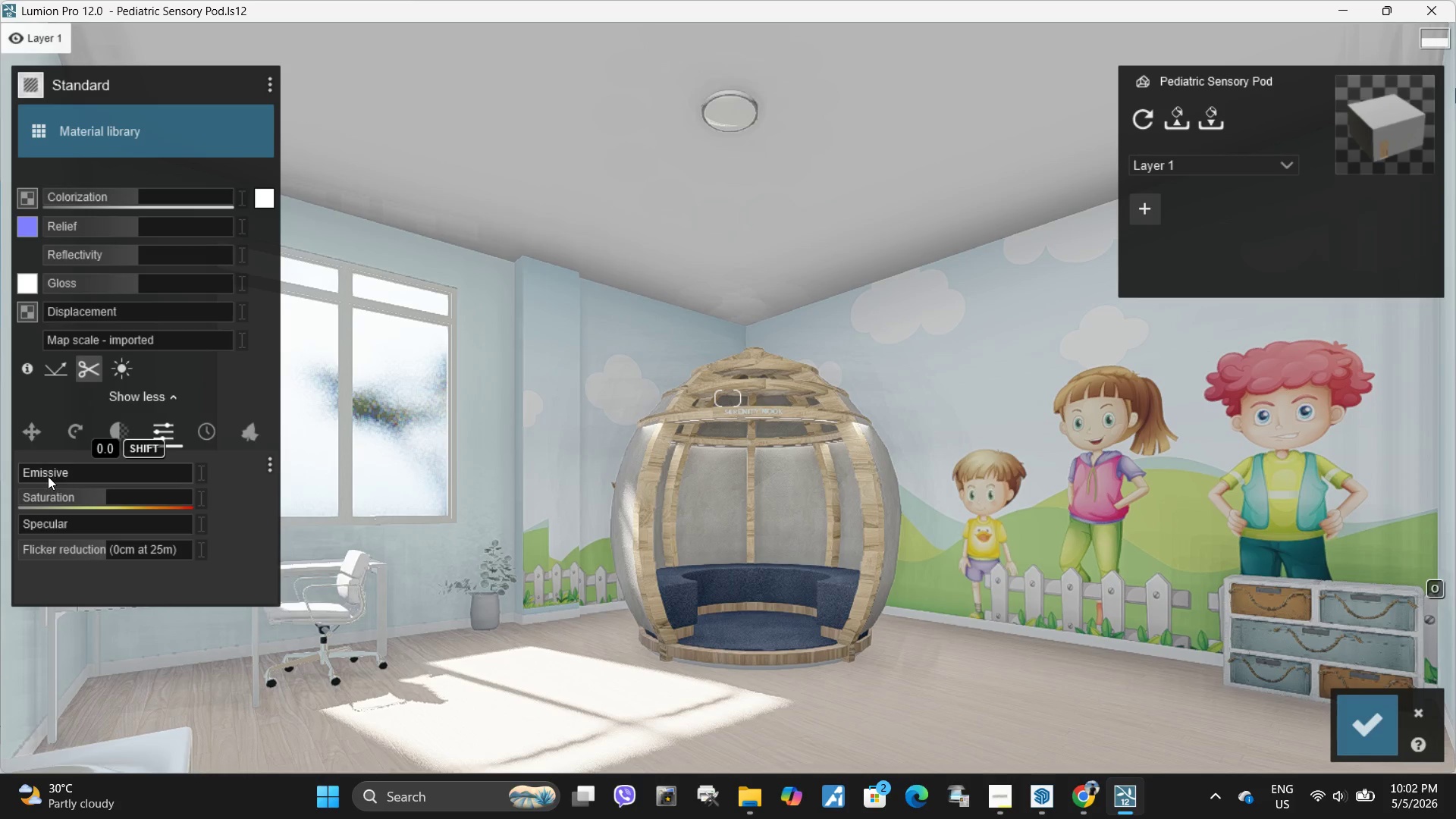 
left_click_drag(start_coordinate=[47, 475], to_coordinate=[86, 480])
 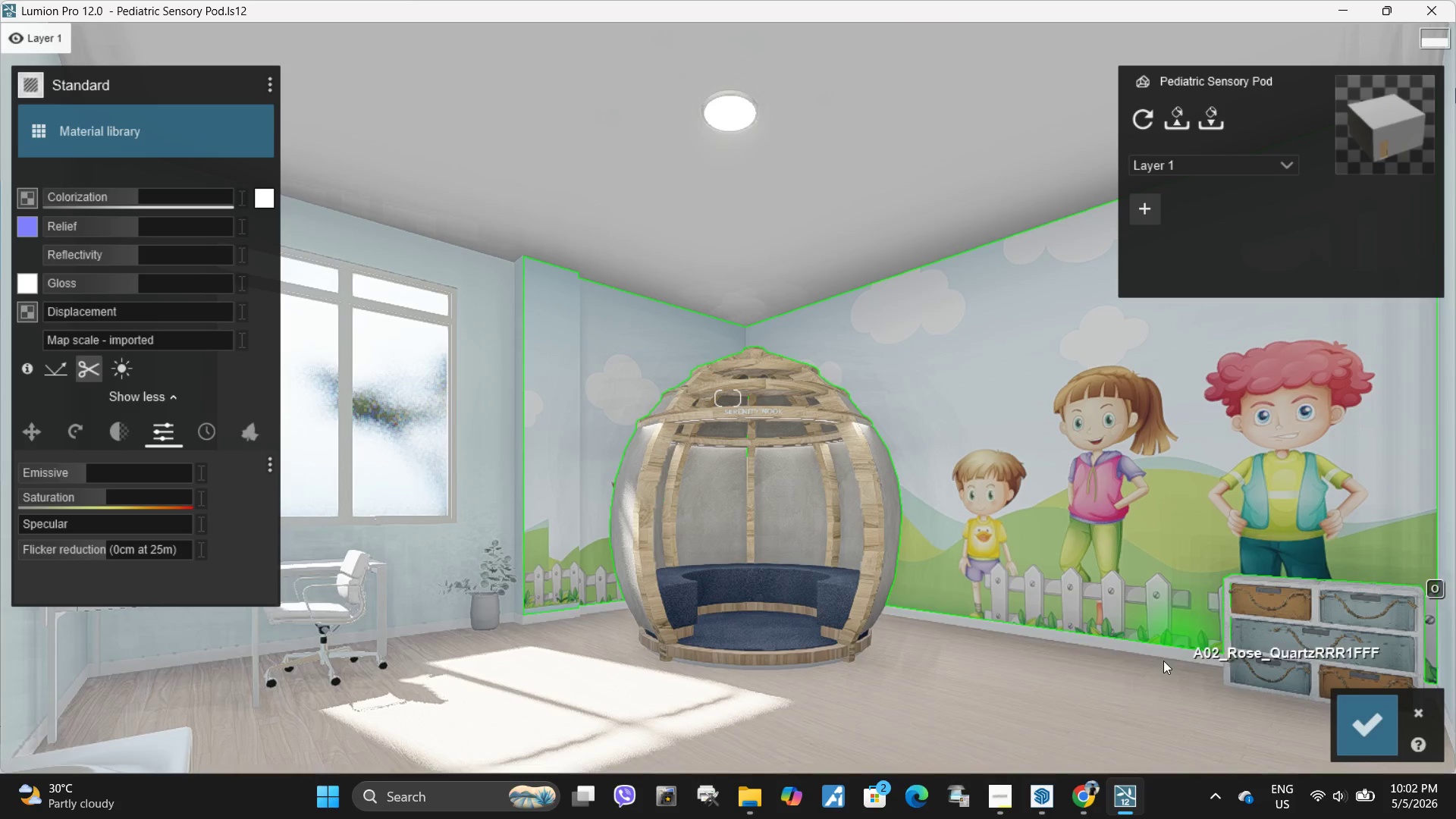 
wait(9.16)
 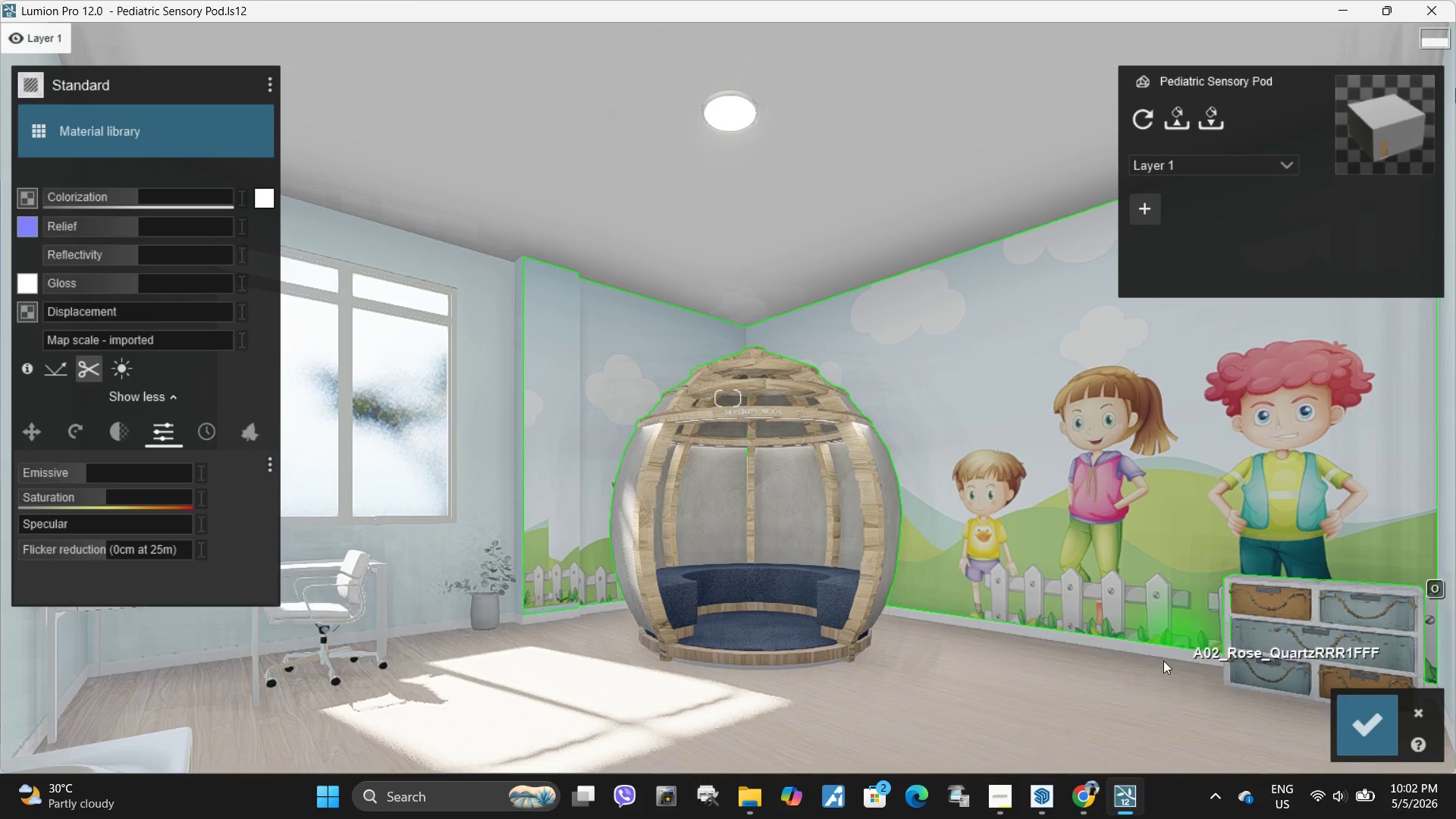 
left_click([630, 112])
 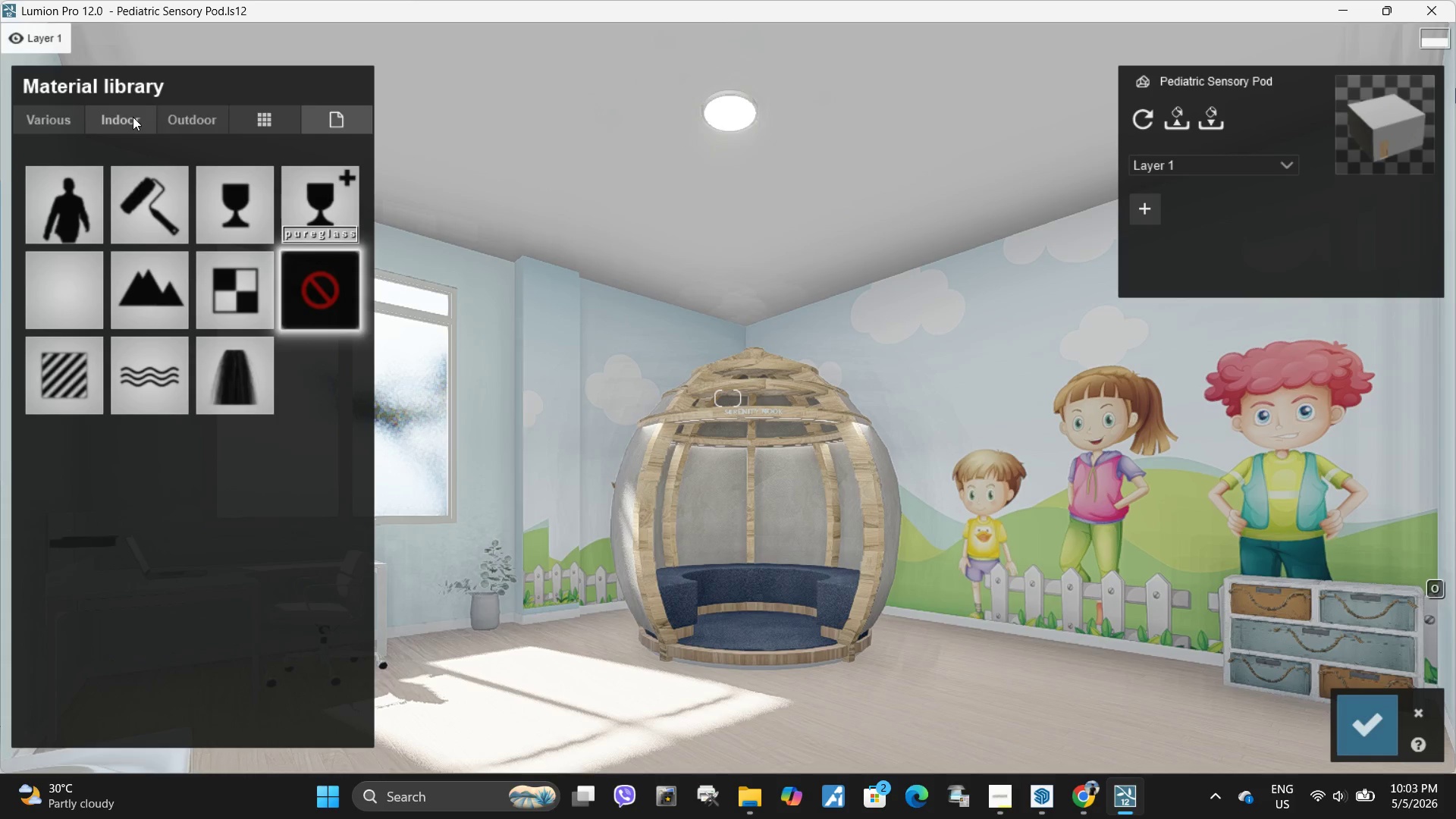 
left_click([74, 369])
 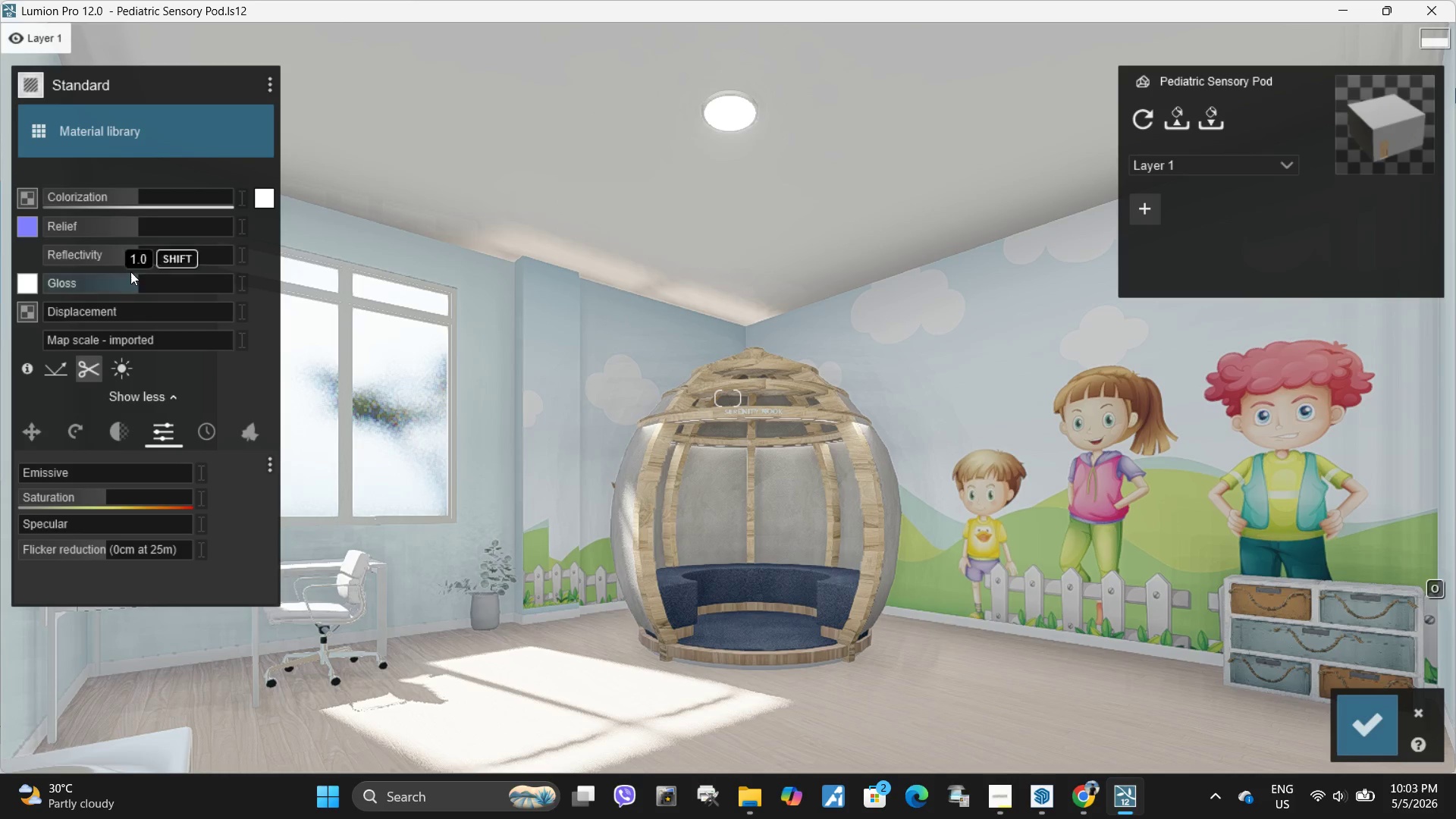 
left_click_drag(start_coordinate=[136, 284], to_coordinate=[115, 284])
 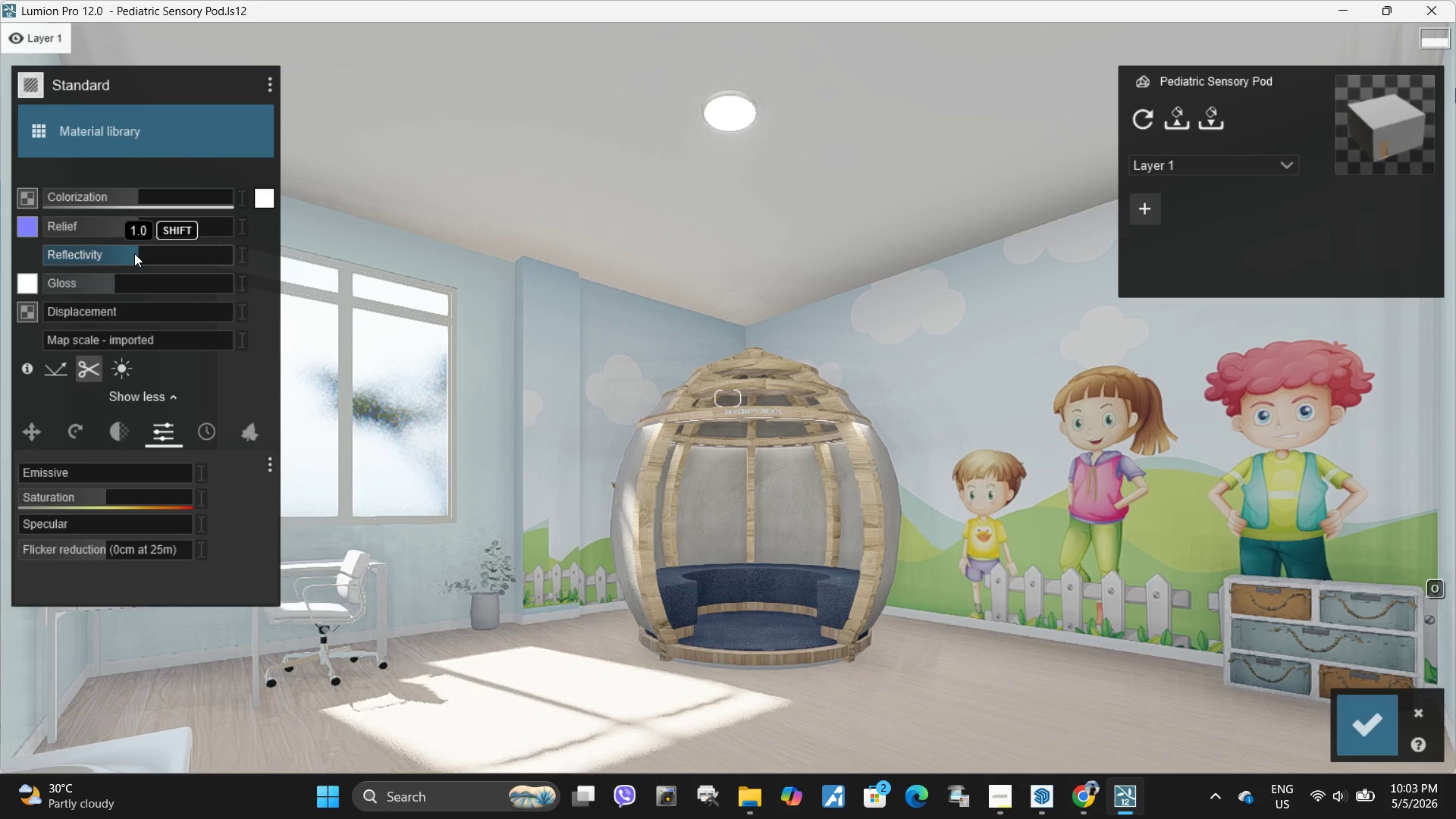 
left_click_drag(start_coordinate=[135, 253], to_coordinate=[113, 272])
 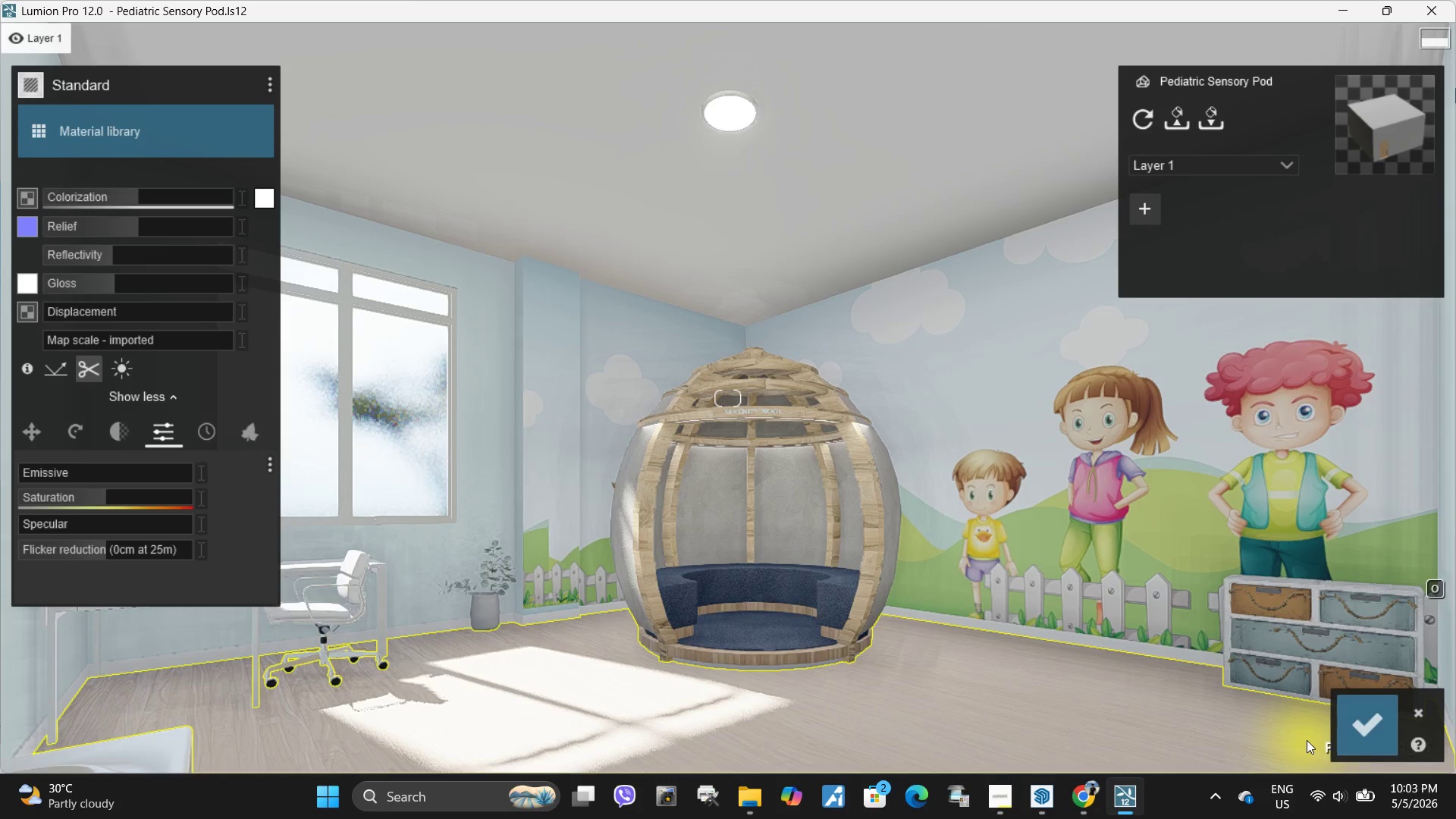 
left_click([1360, 739])
 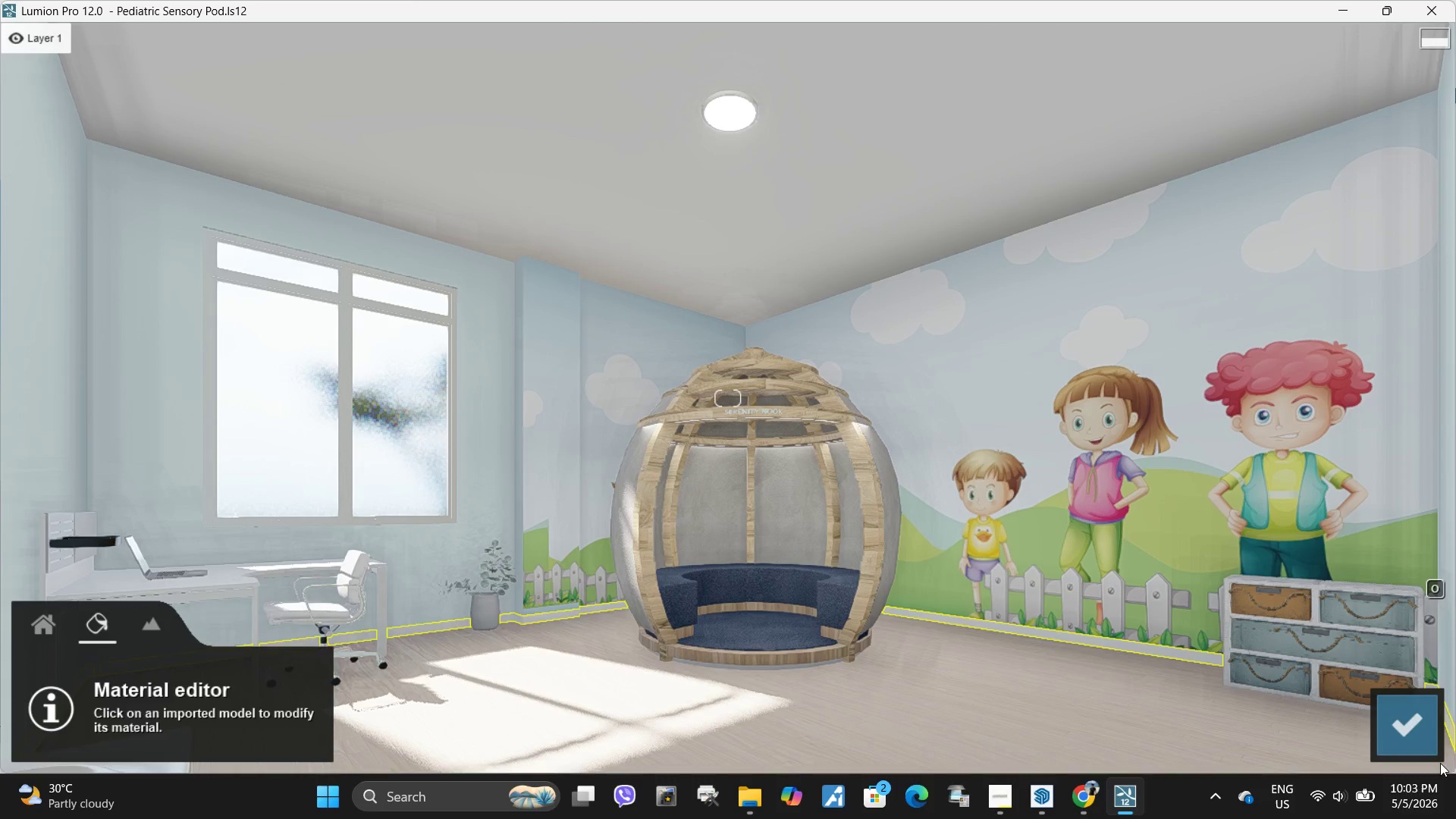 
left_click([1404, 733])
 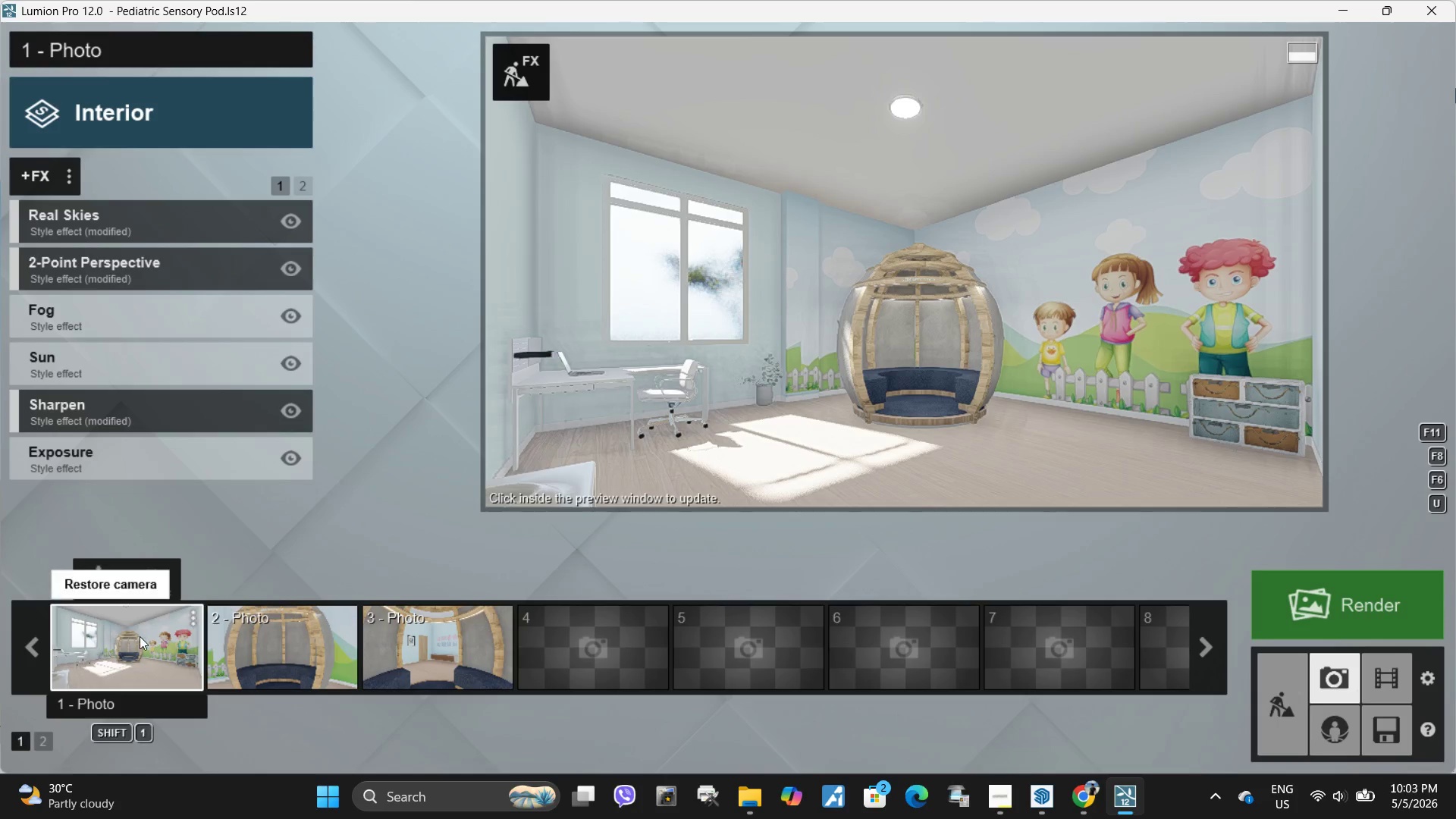 
double_click([778, 344])
 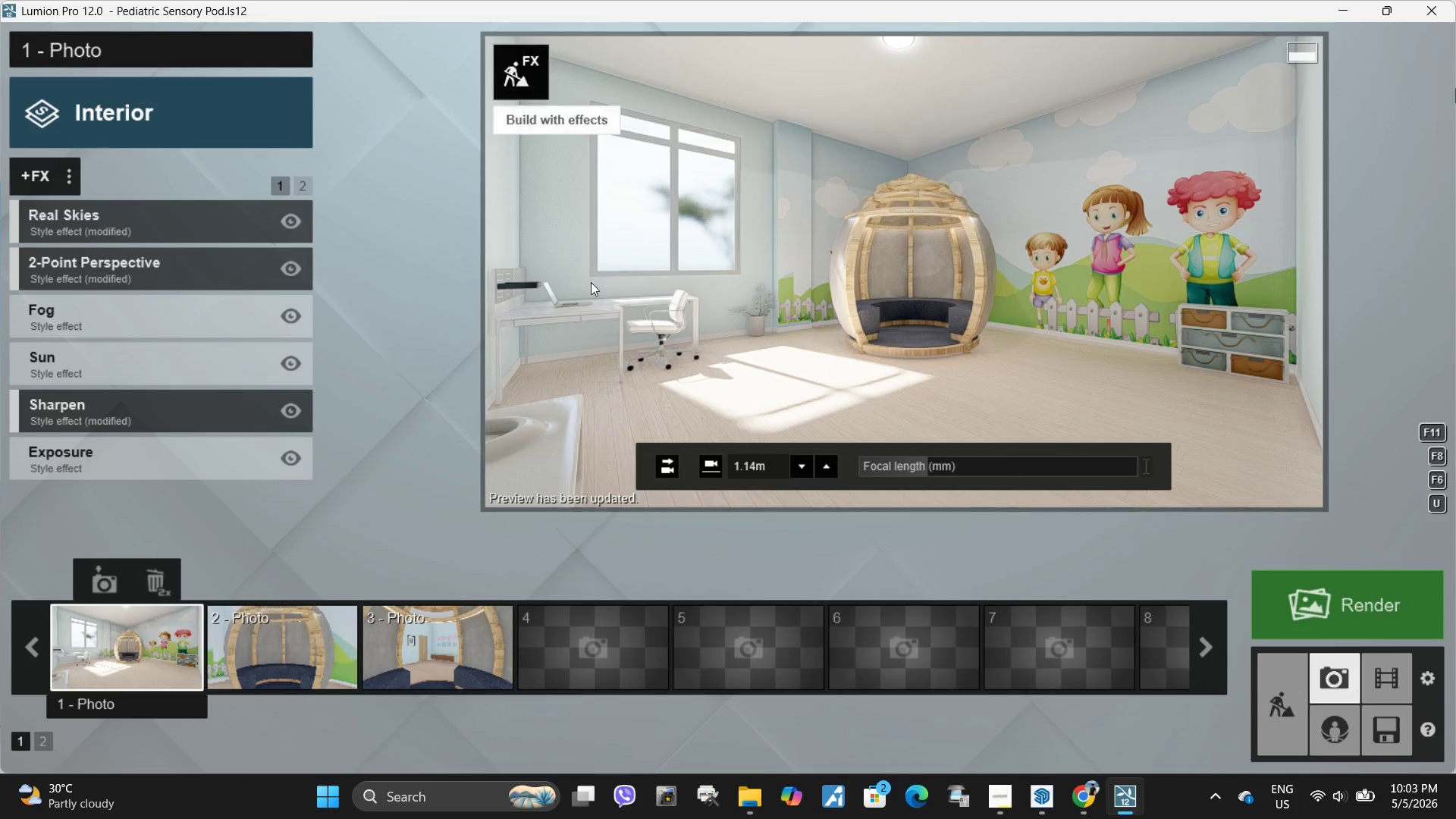 
left_click([533, 83])
 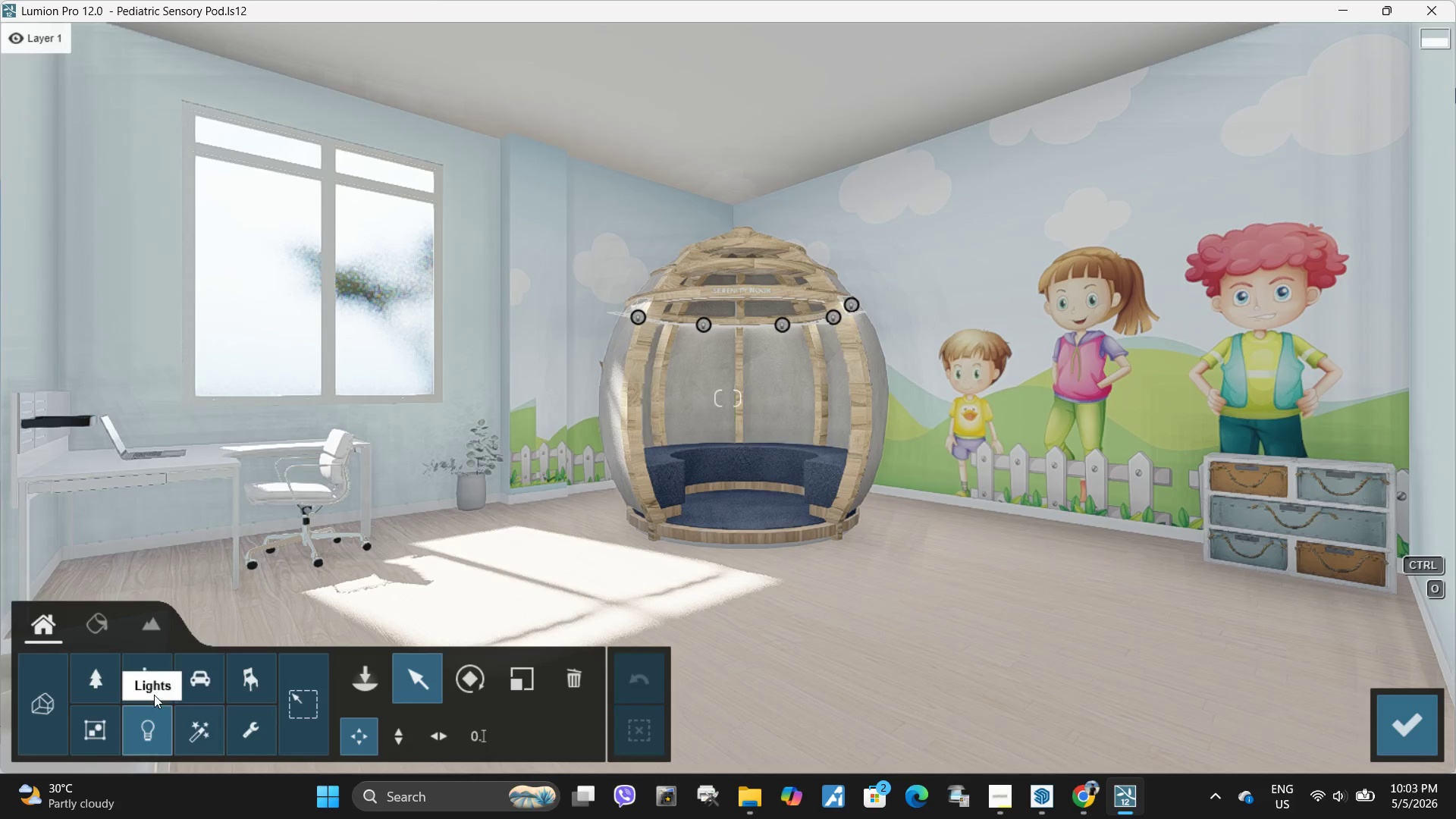 
left_click([106, 636])
 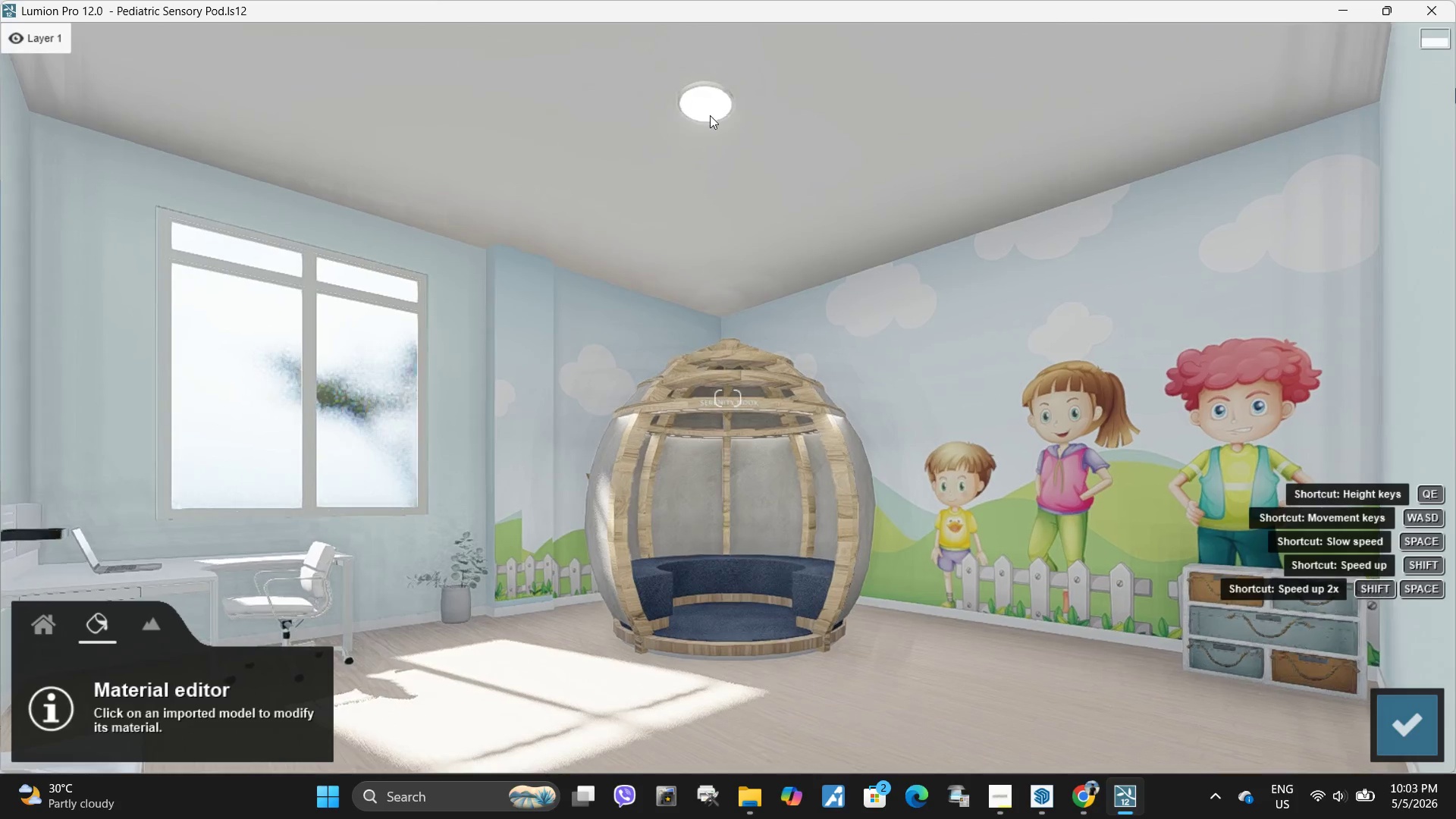 
left_click([710, 107])
 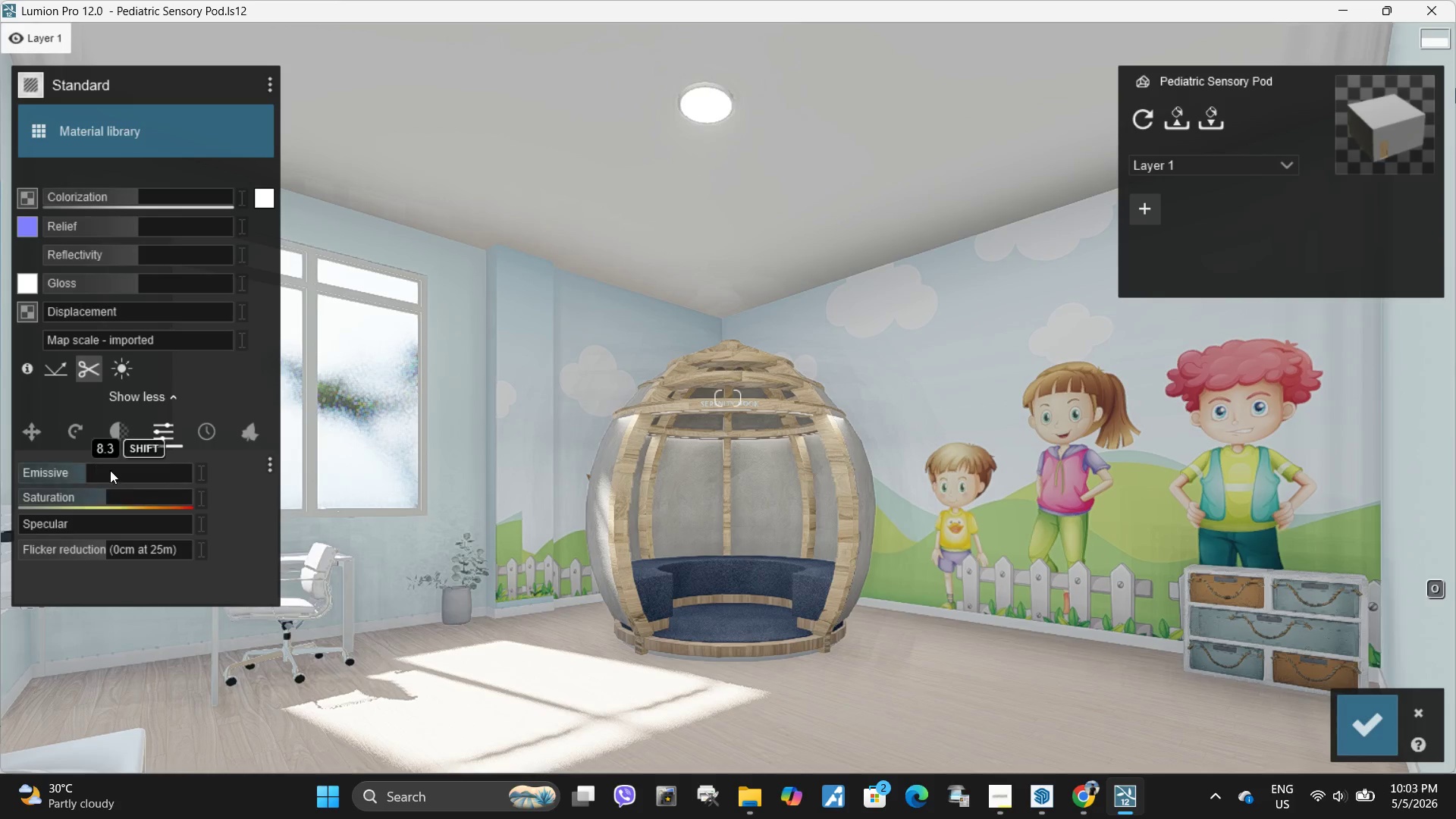 
left_click_drag(start_coordinate=[86, 475], to_coordinate=[41, 481])
 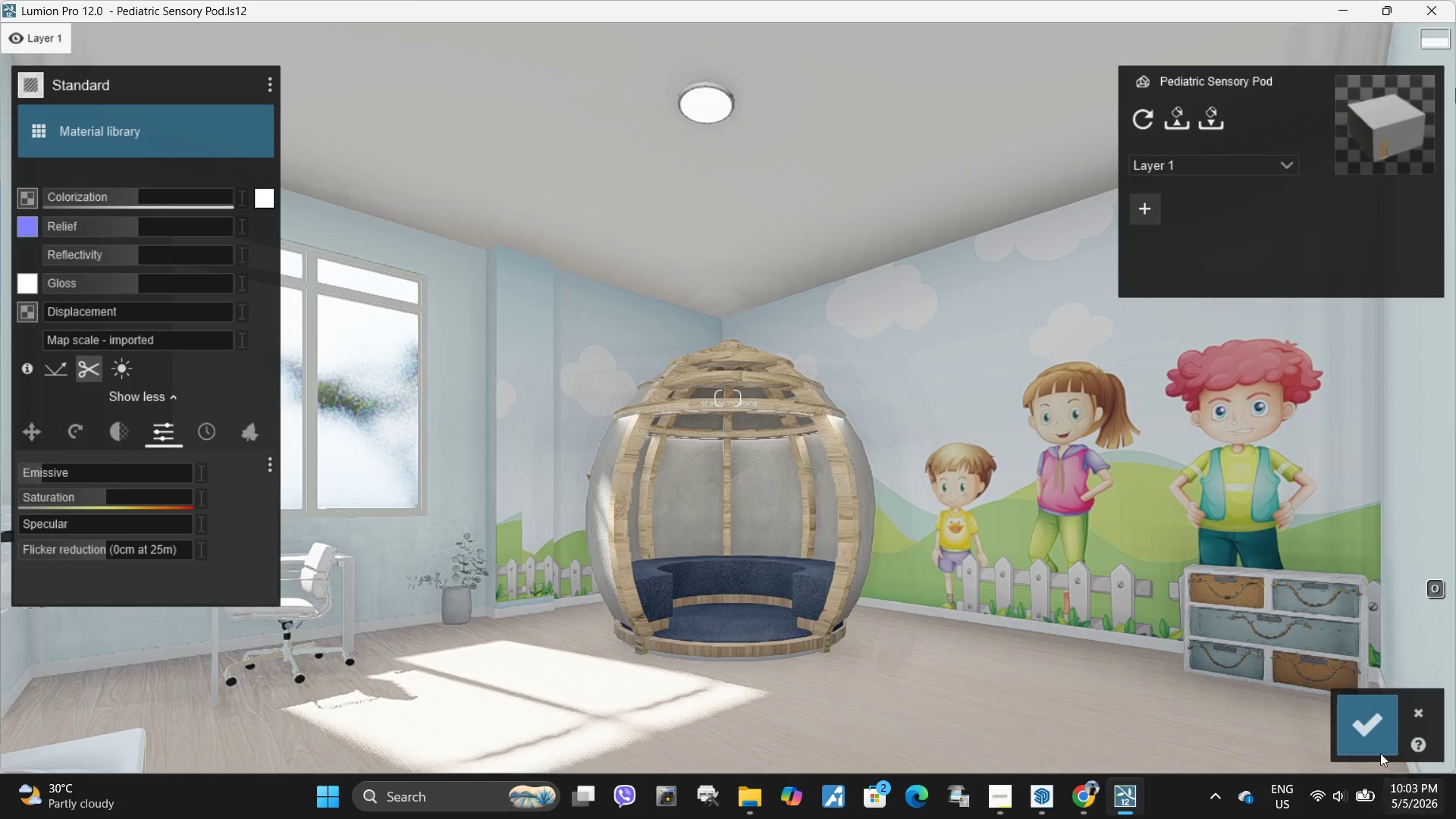 
left_click([1380, 751])
 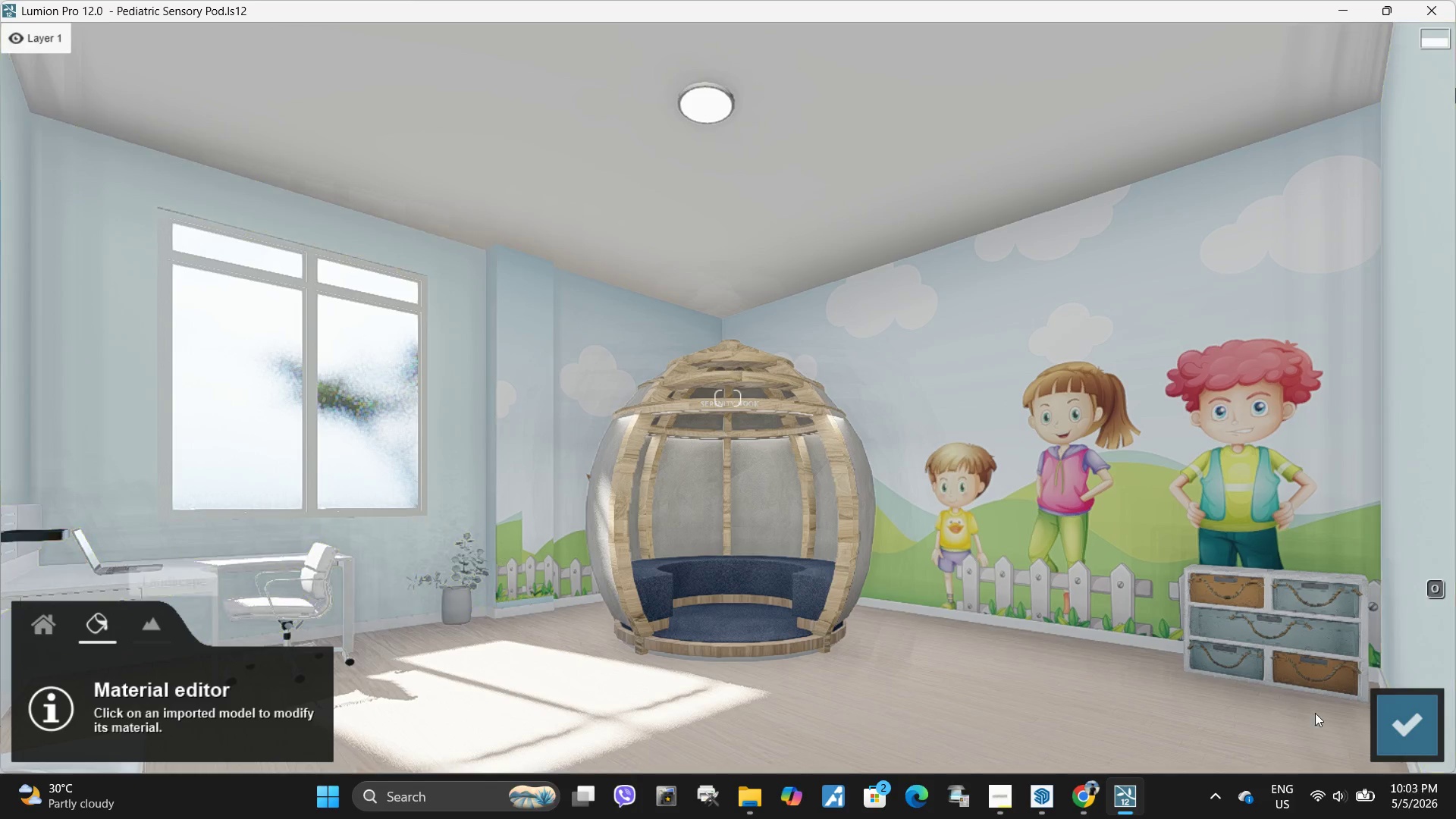 
left_click([1410, 733])
 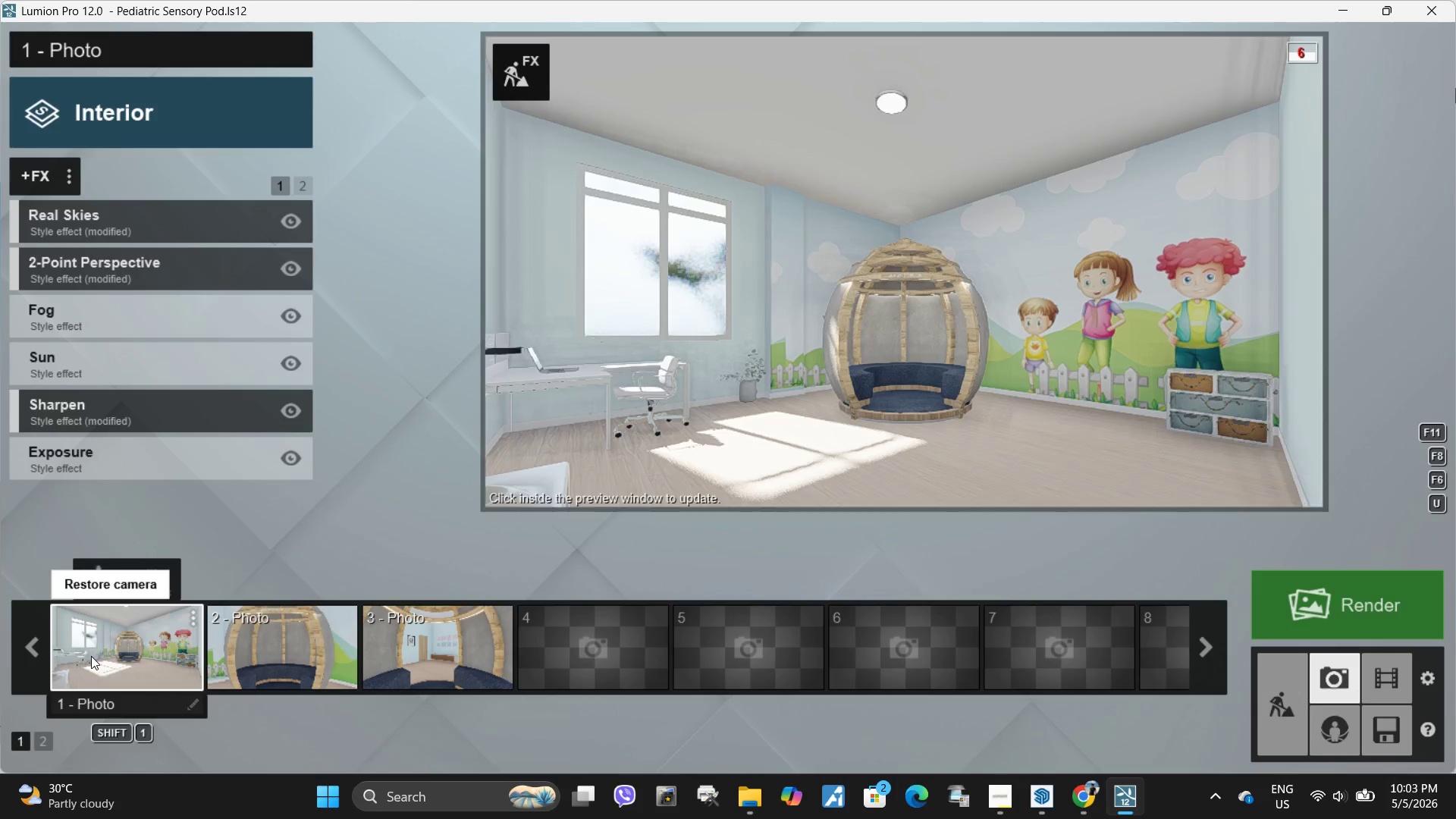 
double_click([912, 310])
 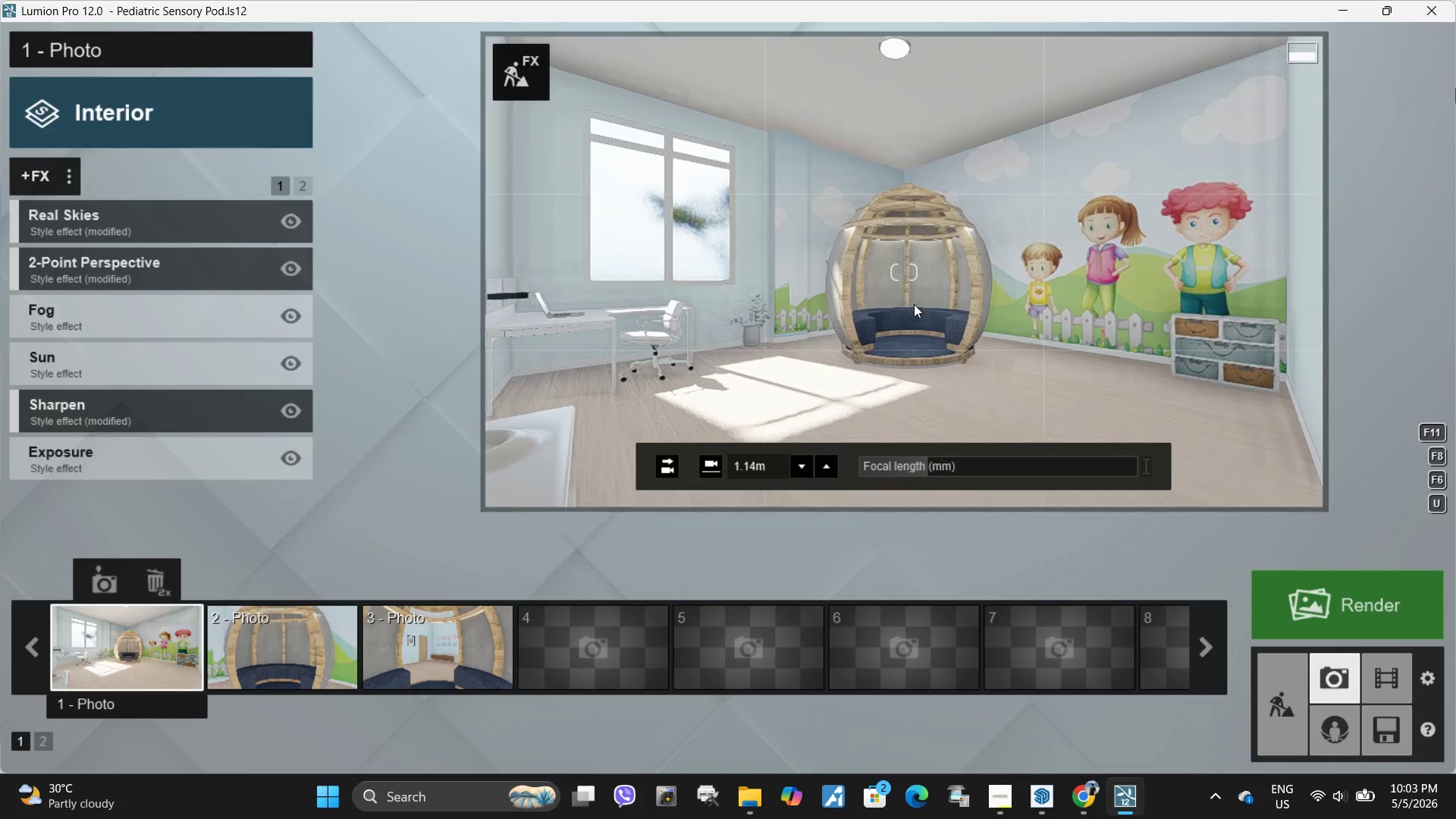 
right_click([914, 304])
 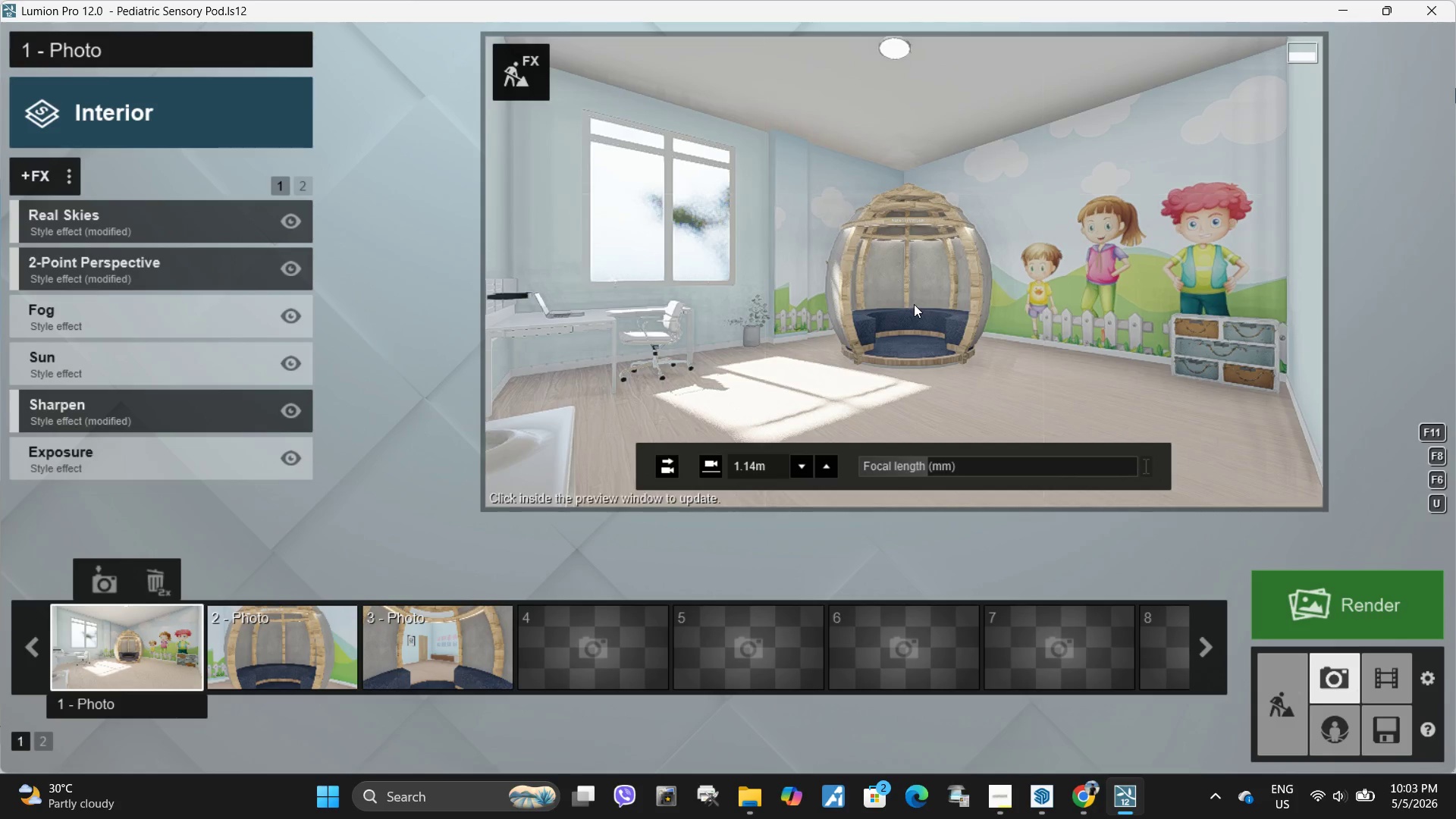 
left_click([914, 304])
 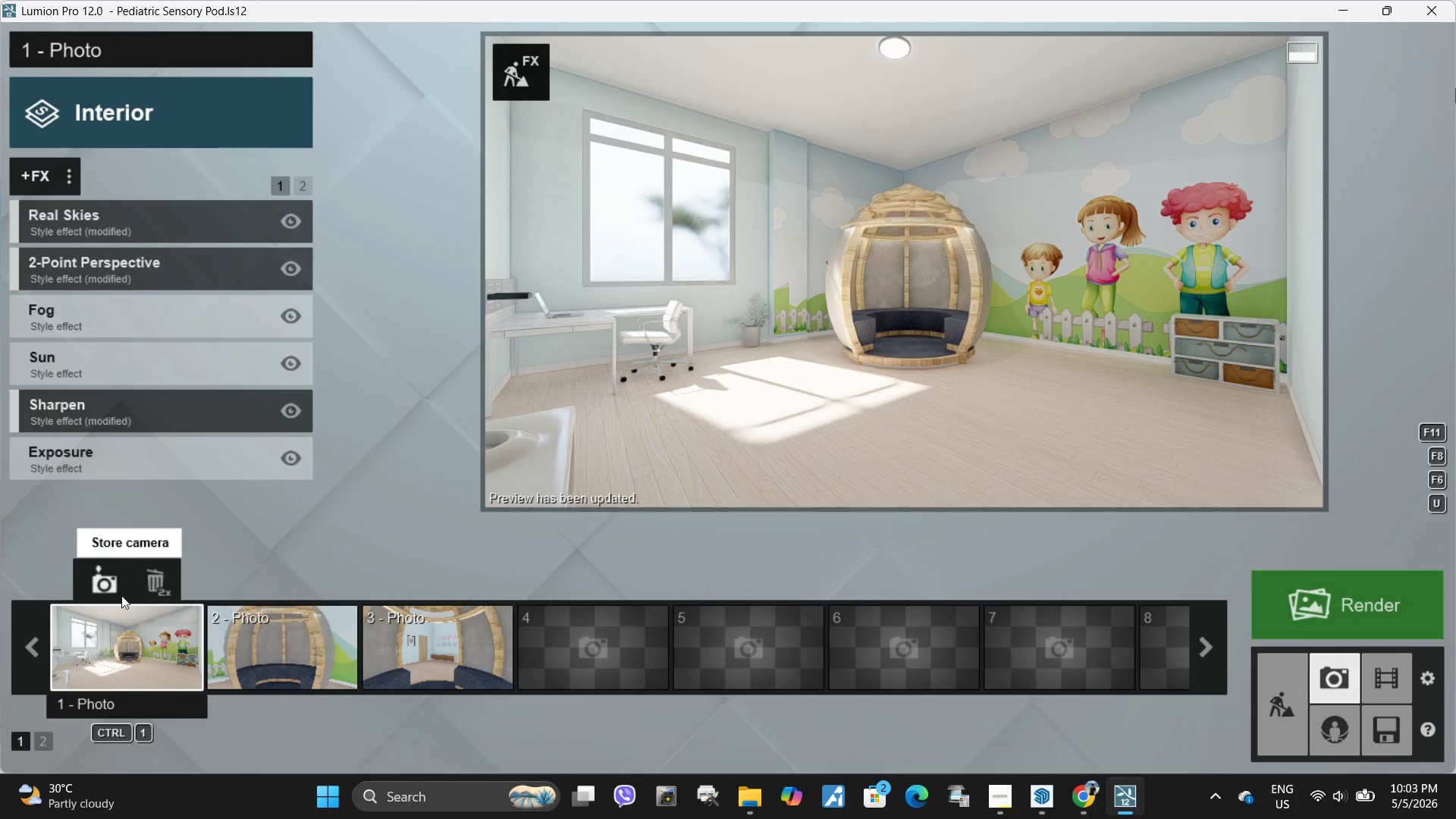 
left_click([115, 592])
 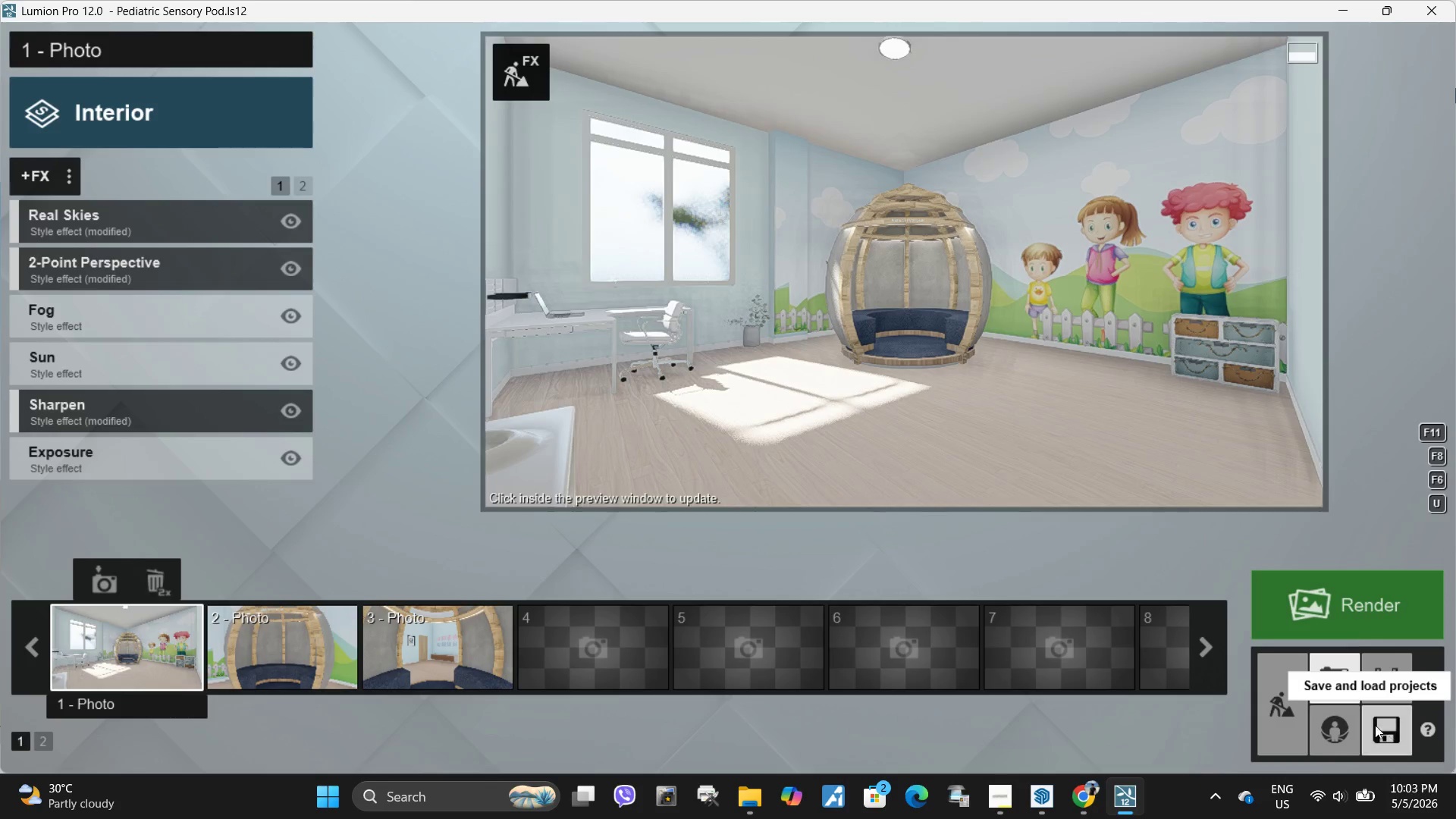 
left_click([996, 384])
 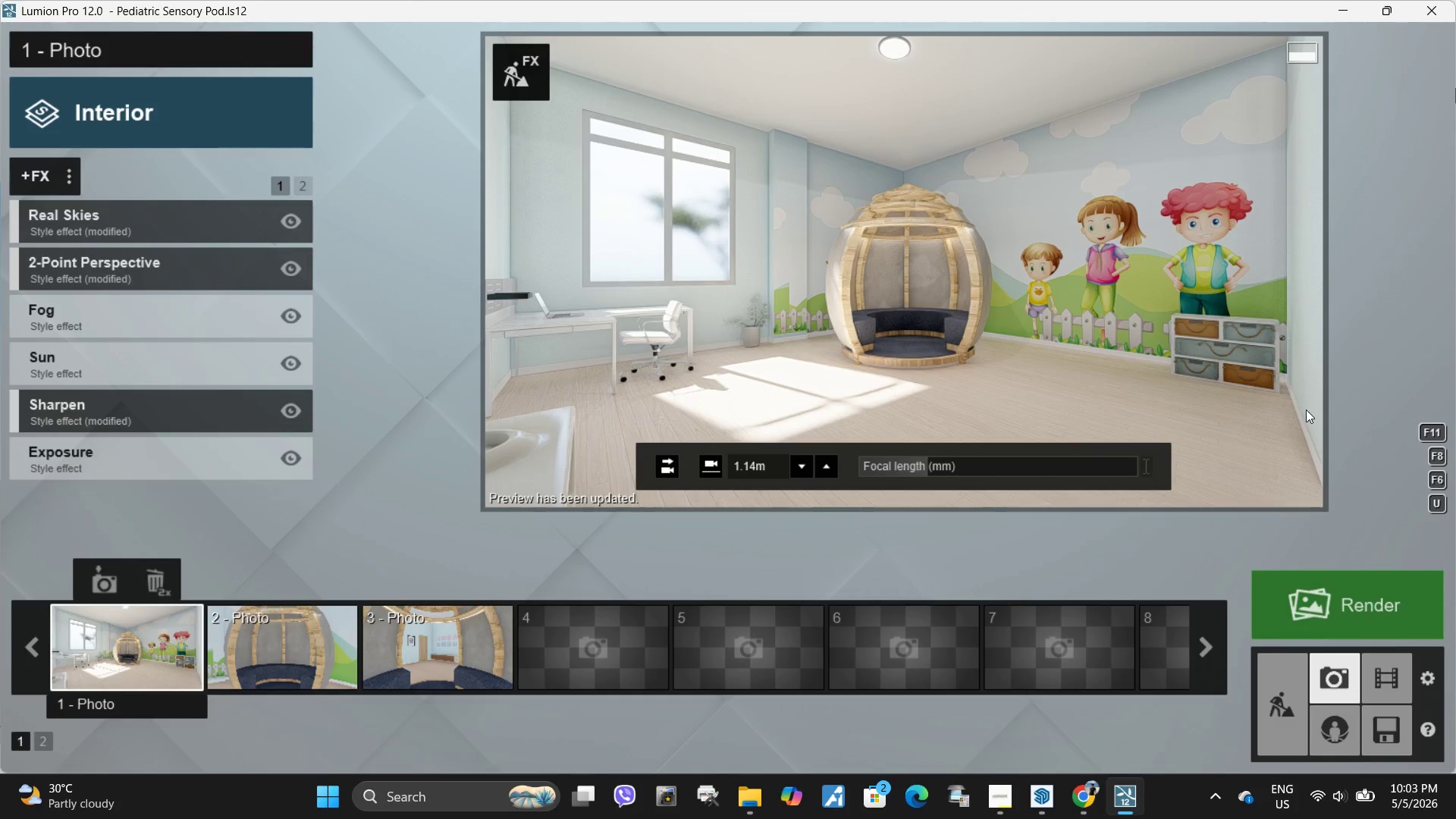 
left_click([1380, 737])
 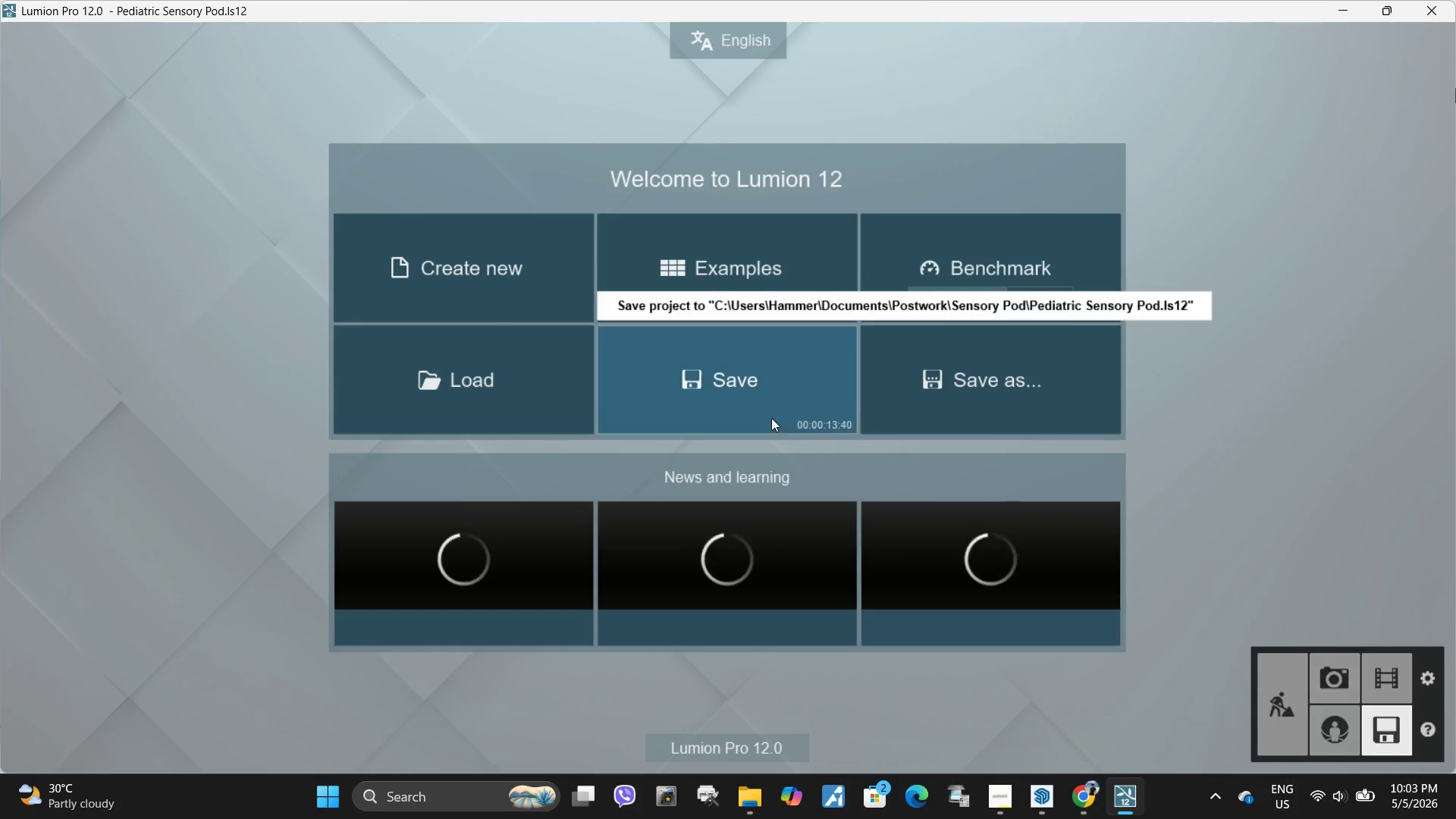 
left_click([771, 418])
 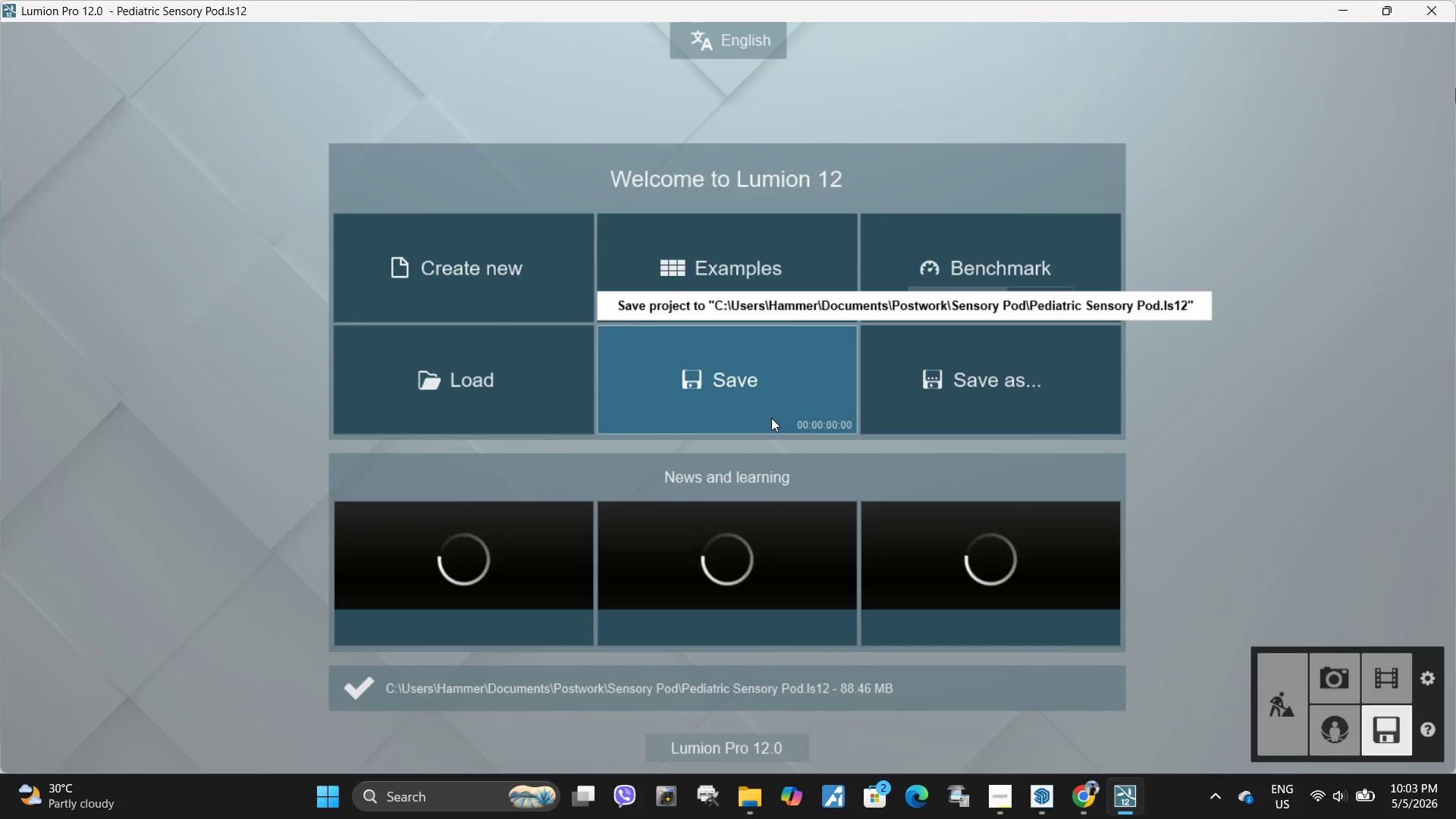 
left_click([1345, 672])
 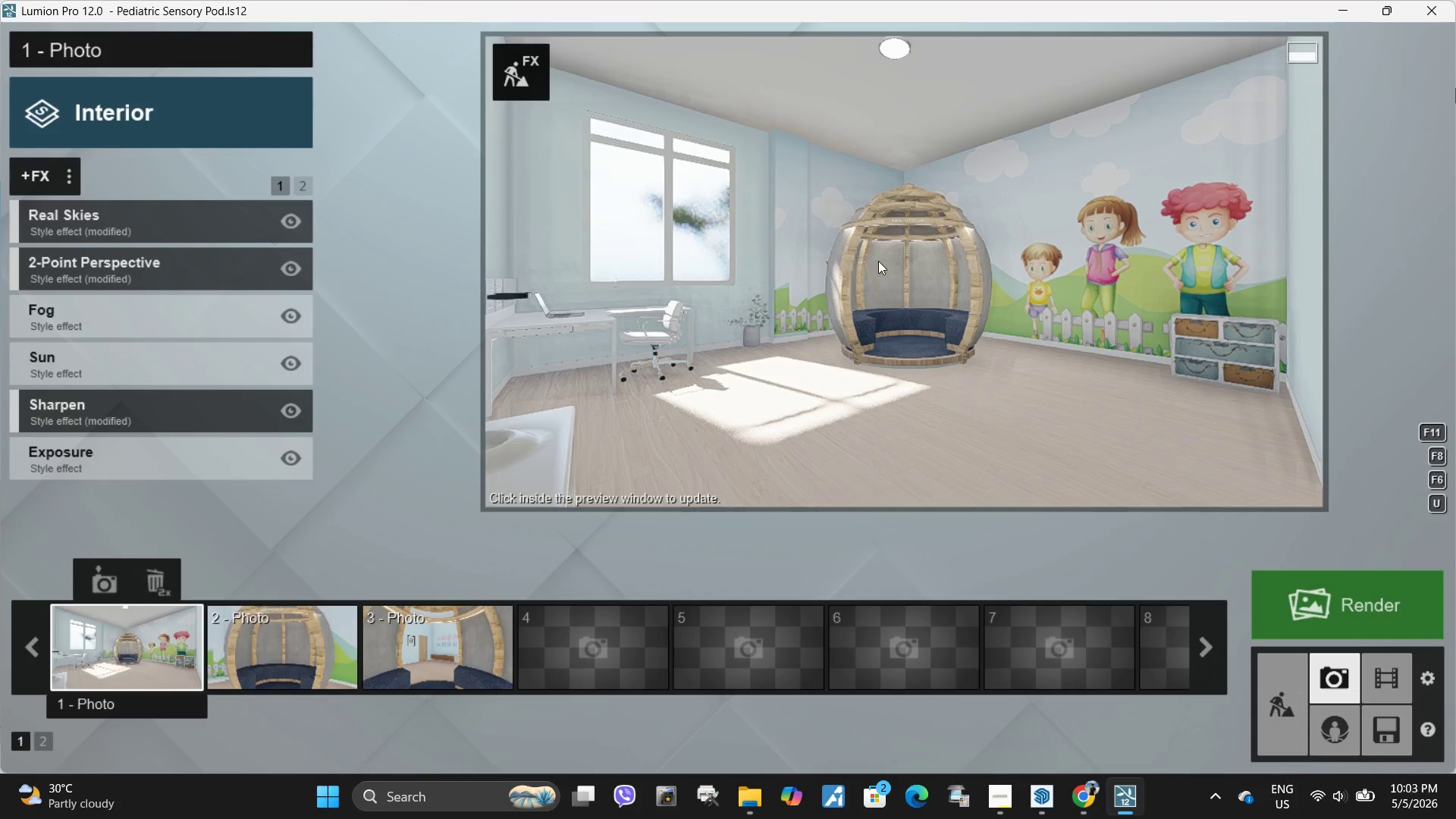 
left_click([814, 271])
 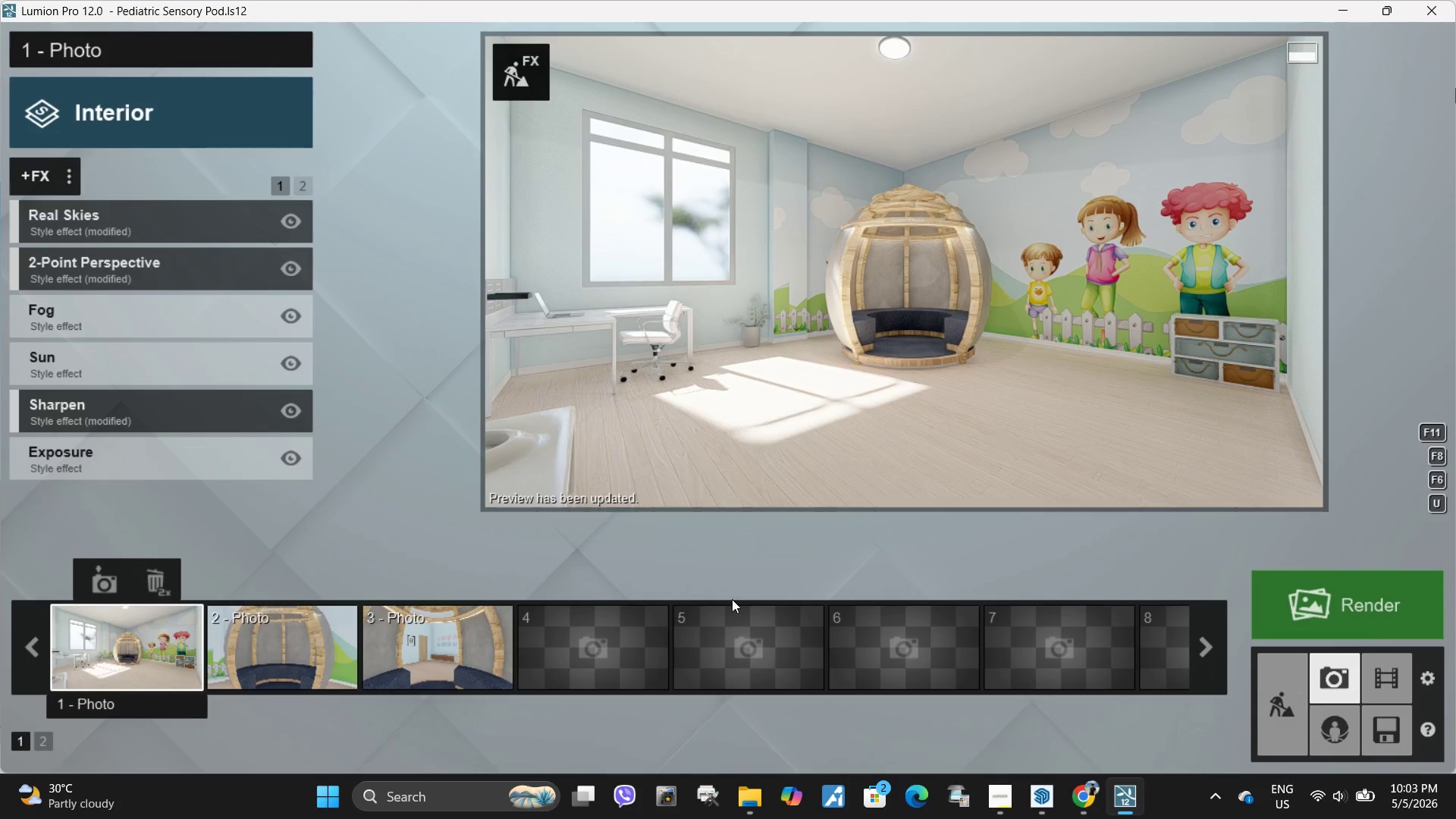 
wait(5.84)
 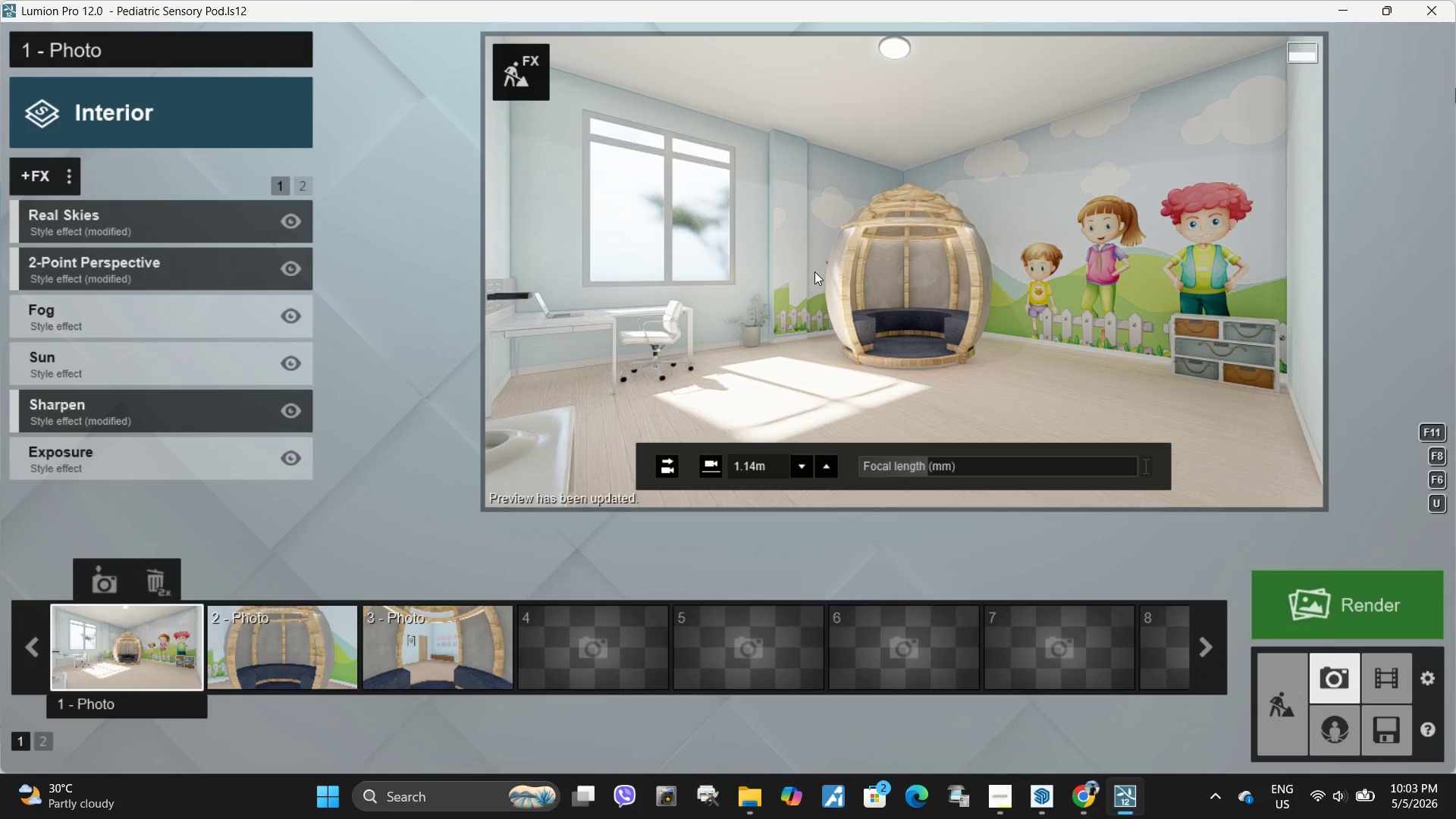 
left_click([540, 72])
 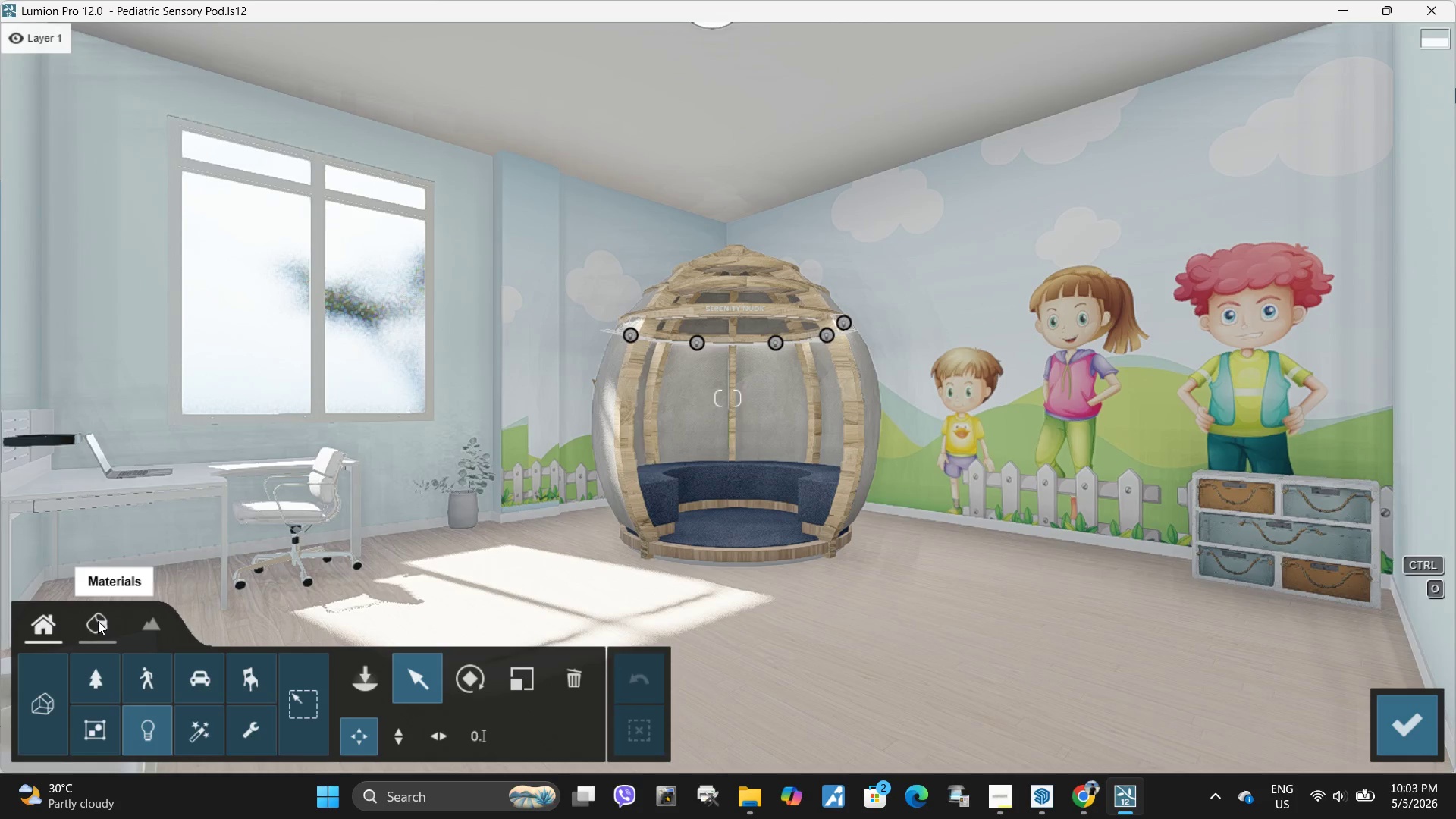 
left_click([376, 673])
 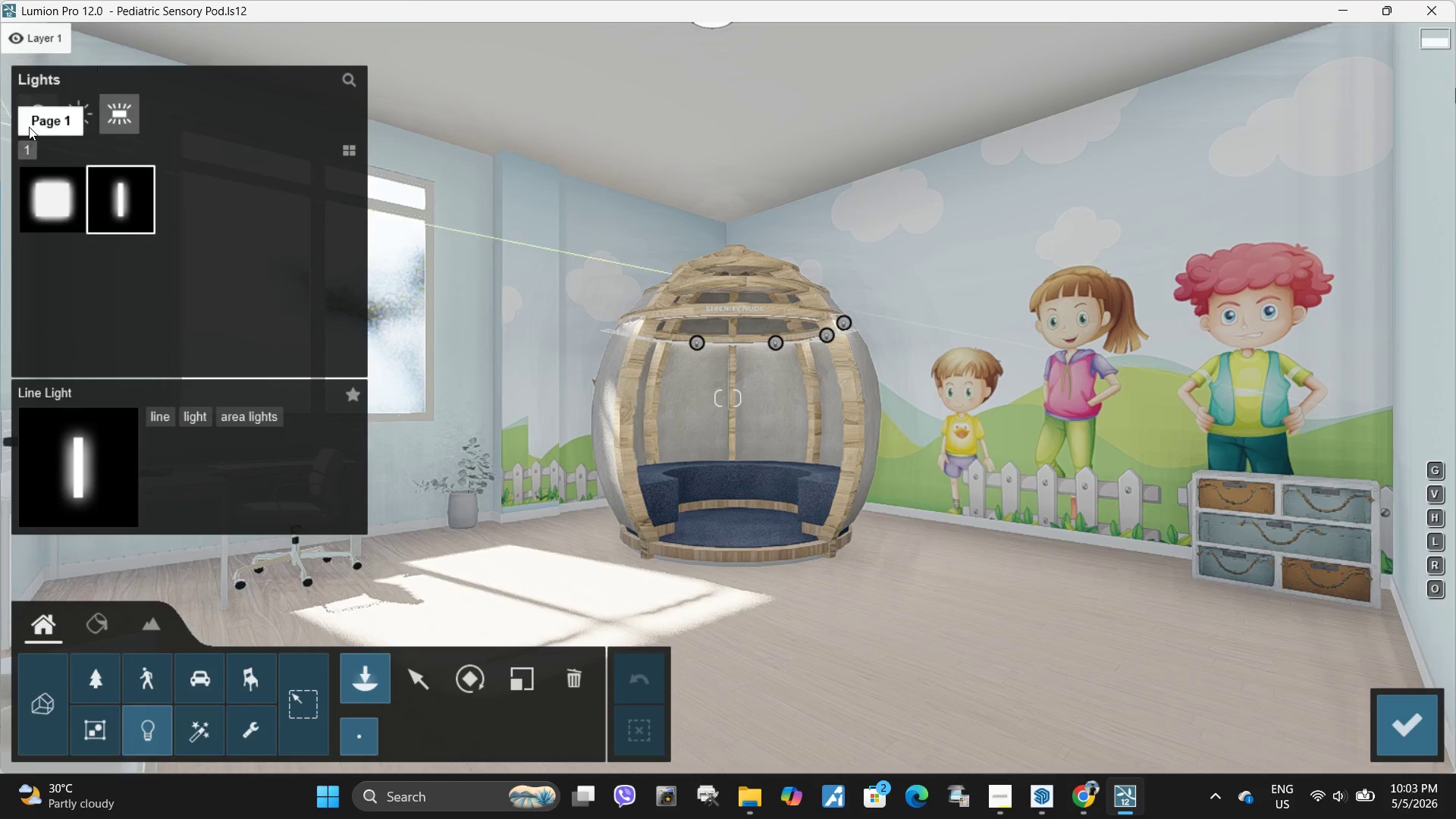 
left_click([44, 112])
 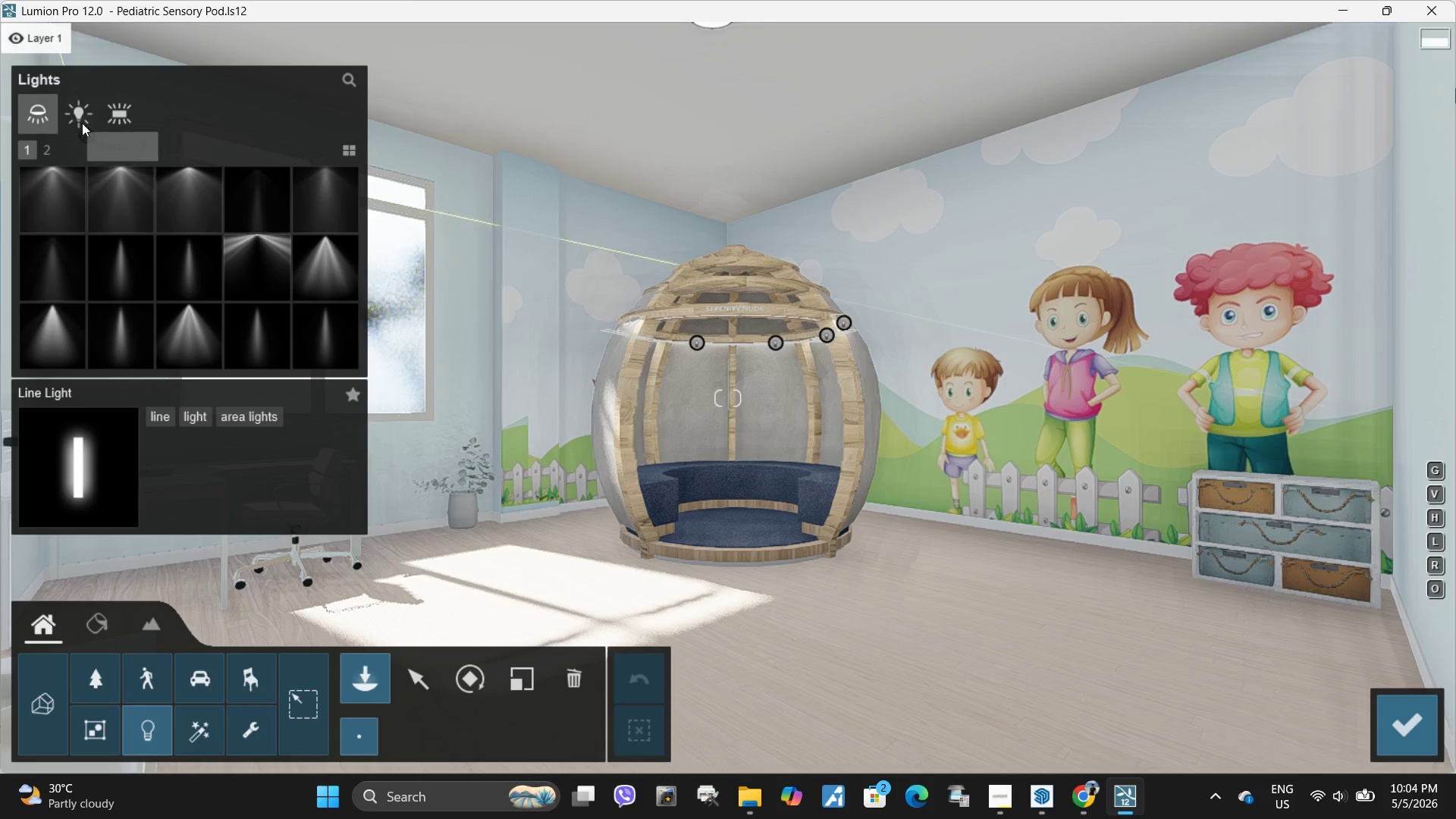 
left_click([131, 105])
 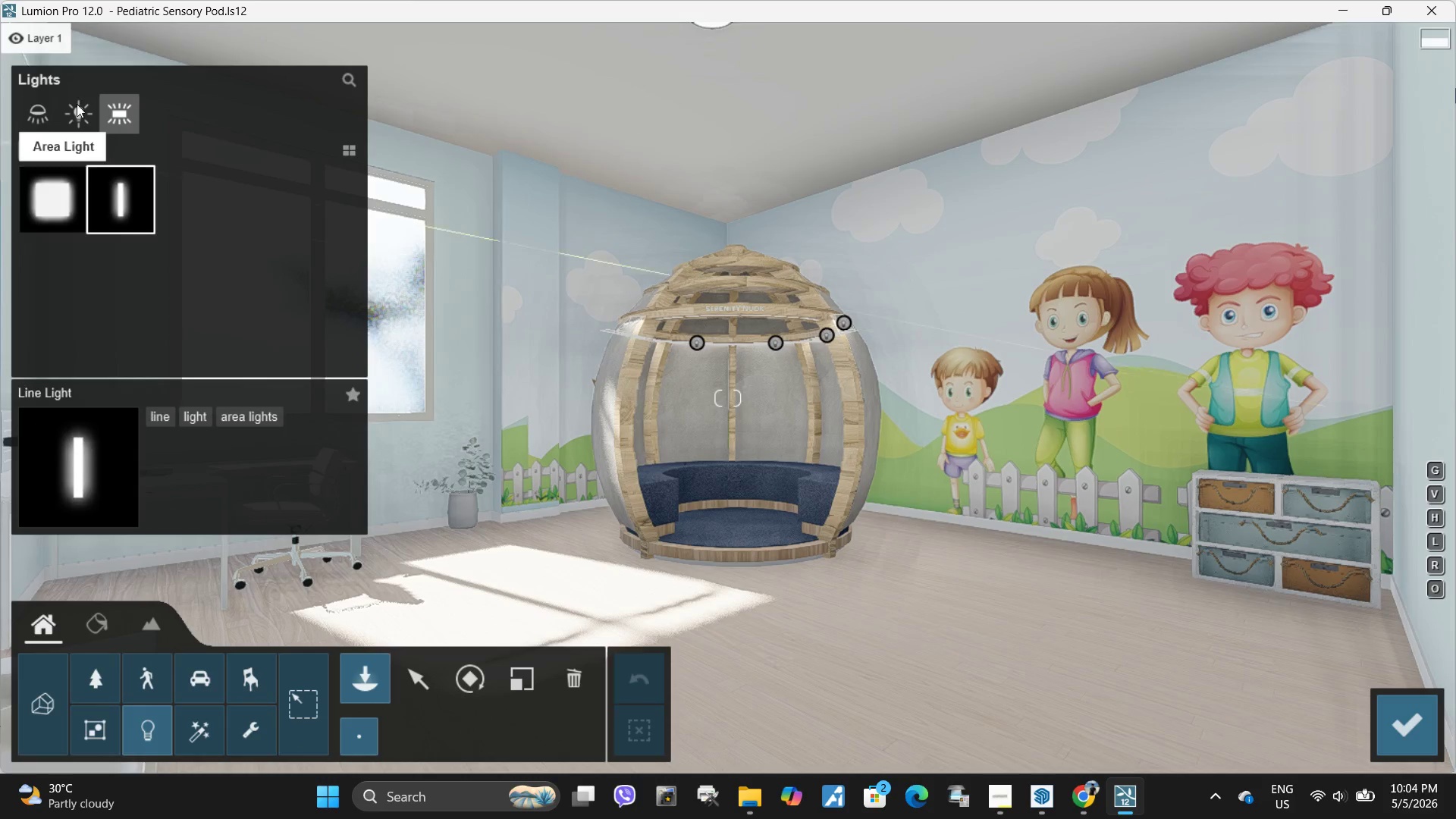 
left_click([78, 102])
 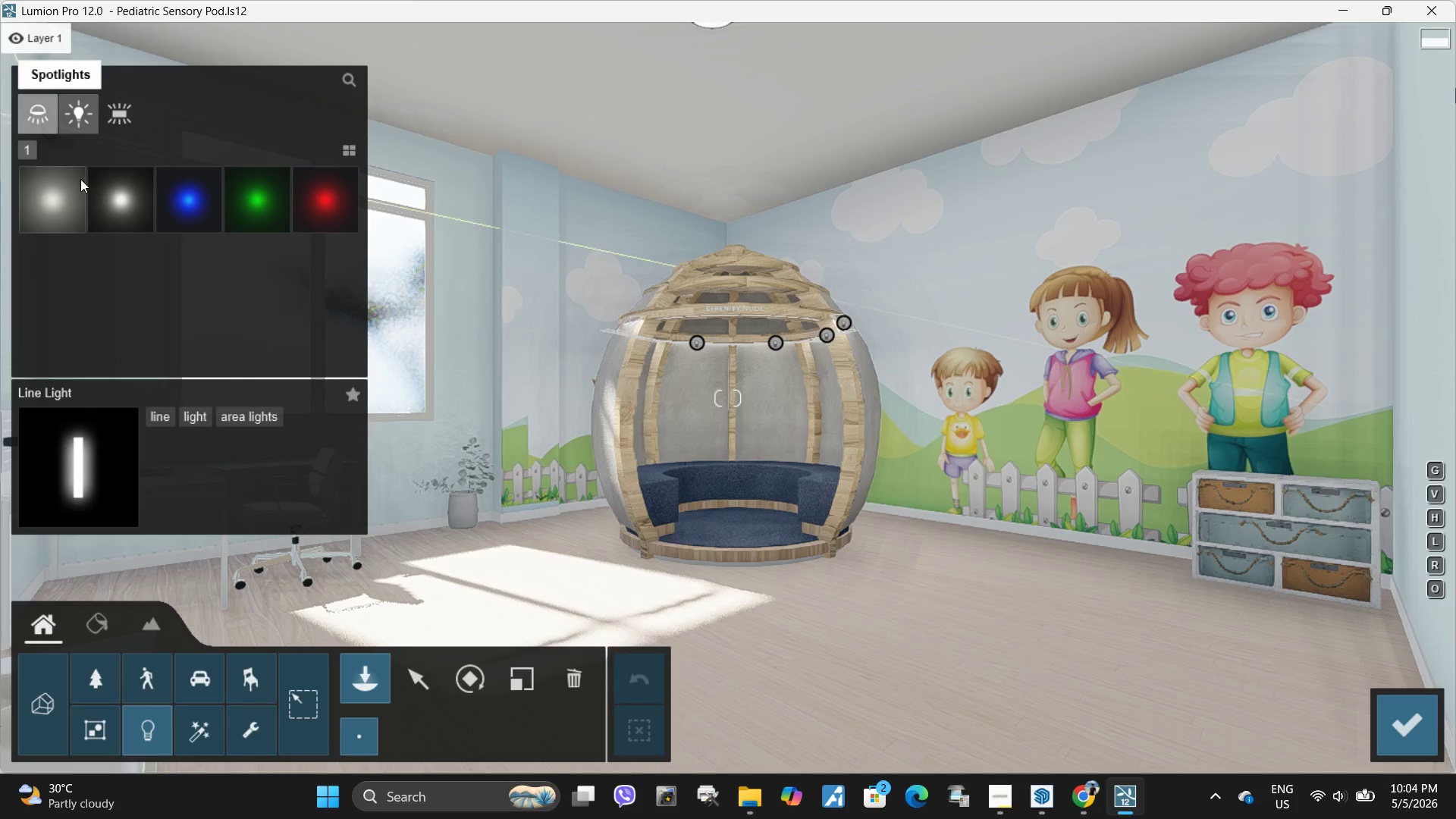 
left_click([108, 208])
 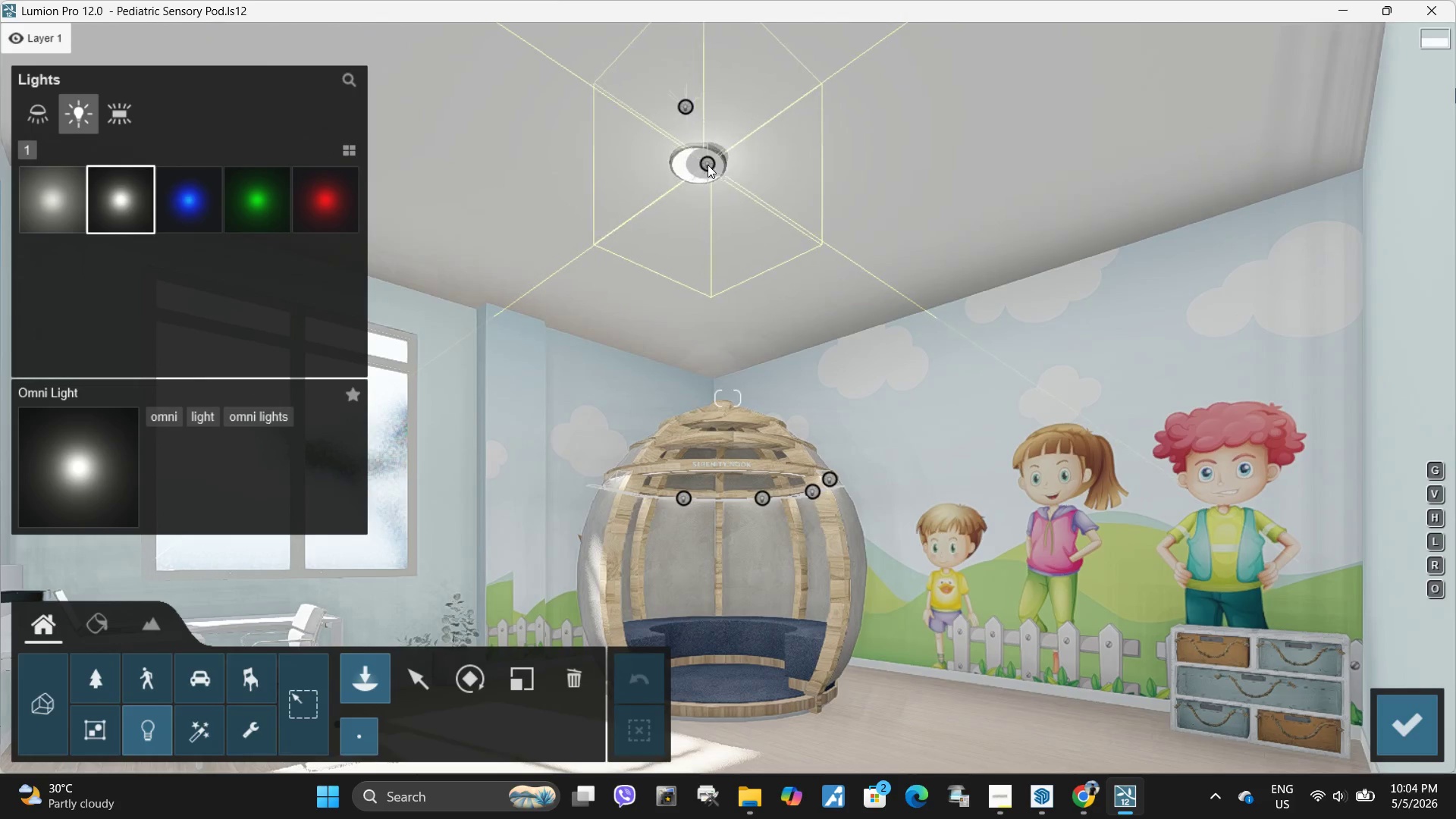 
left_click([698, 168])
 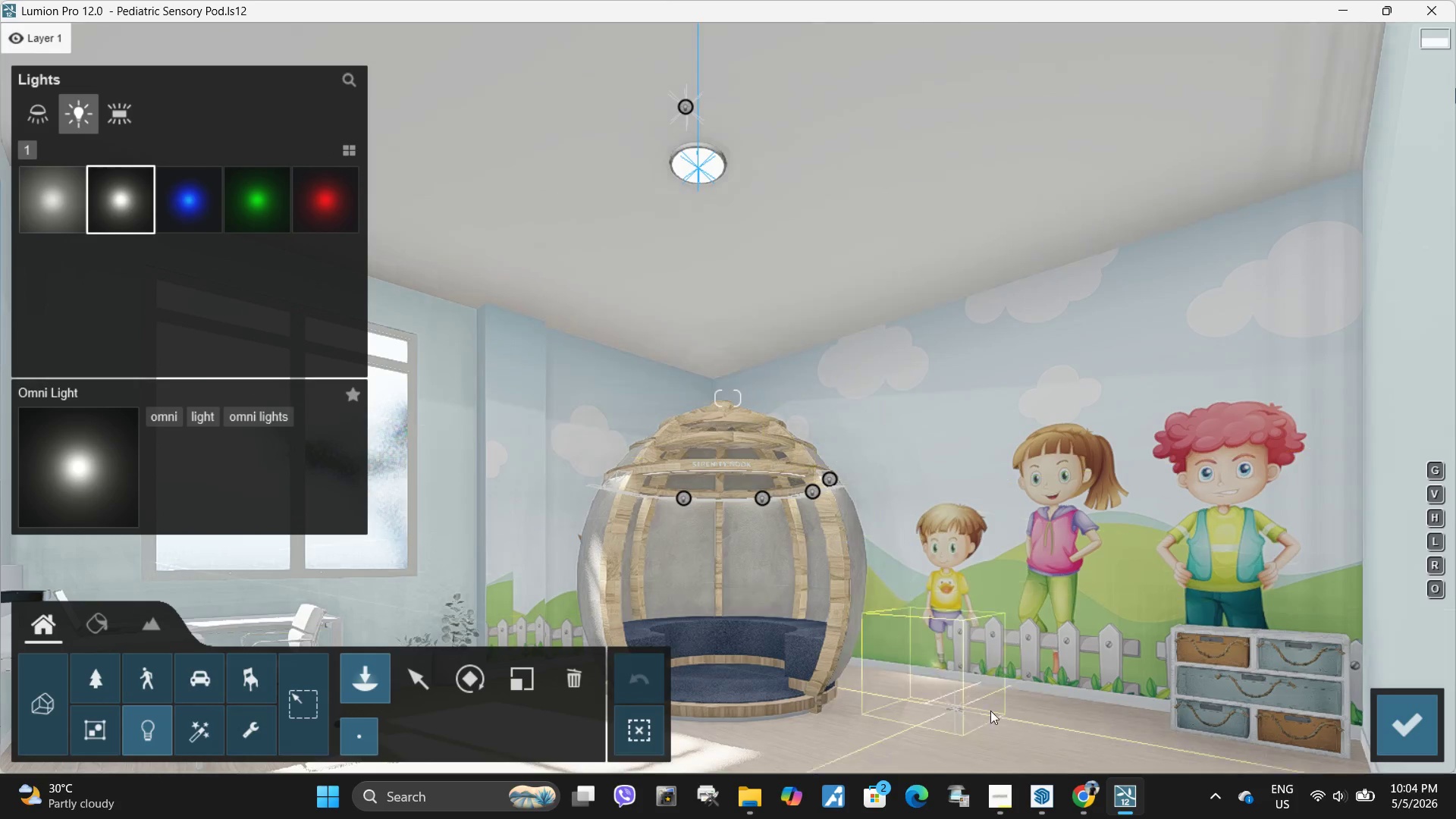 
left_click([416, 678])
 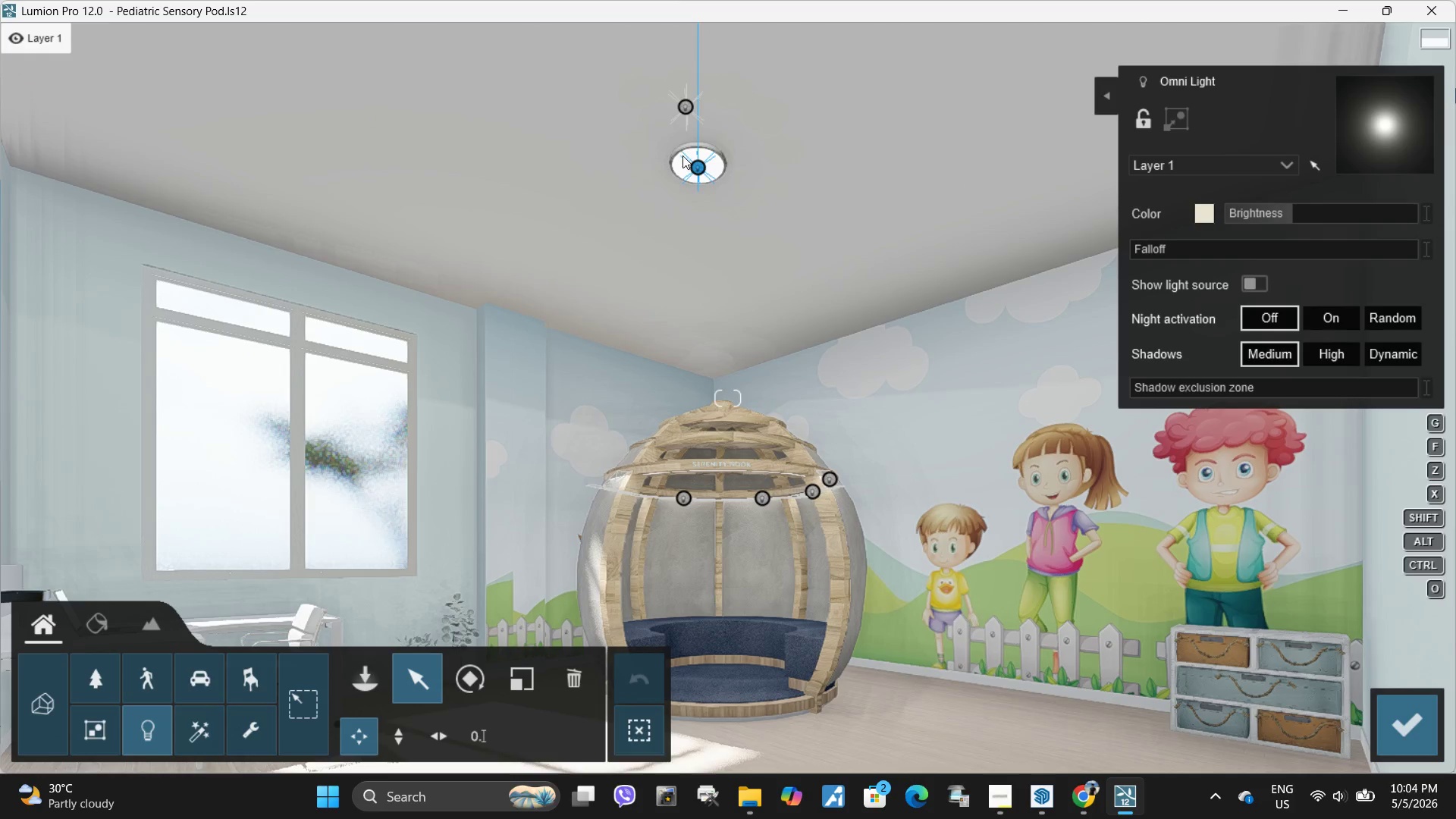 
left_click([699, 166])
 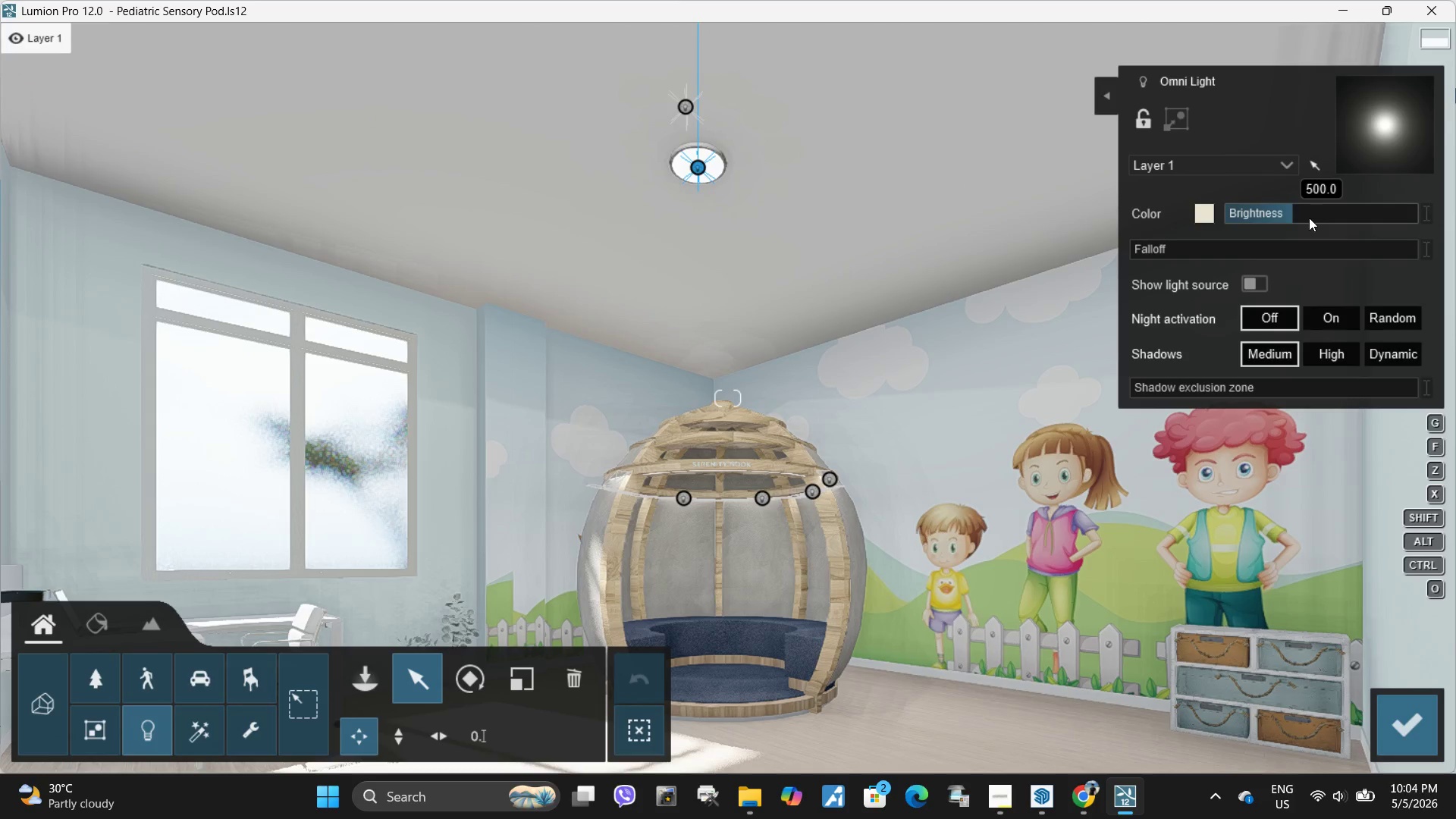 
left_click_drag(start_coordinate=[1295, 211], to_coordinate=[1298, 217])
 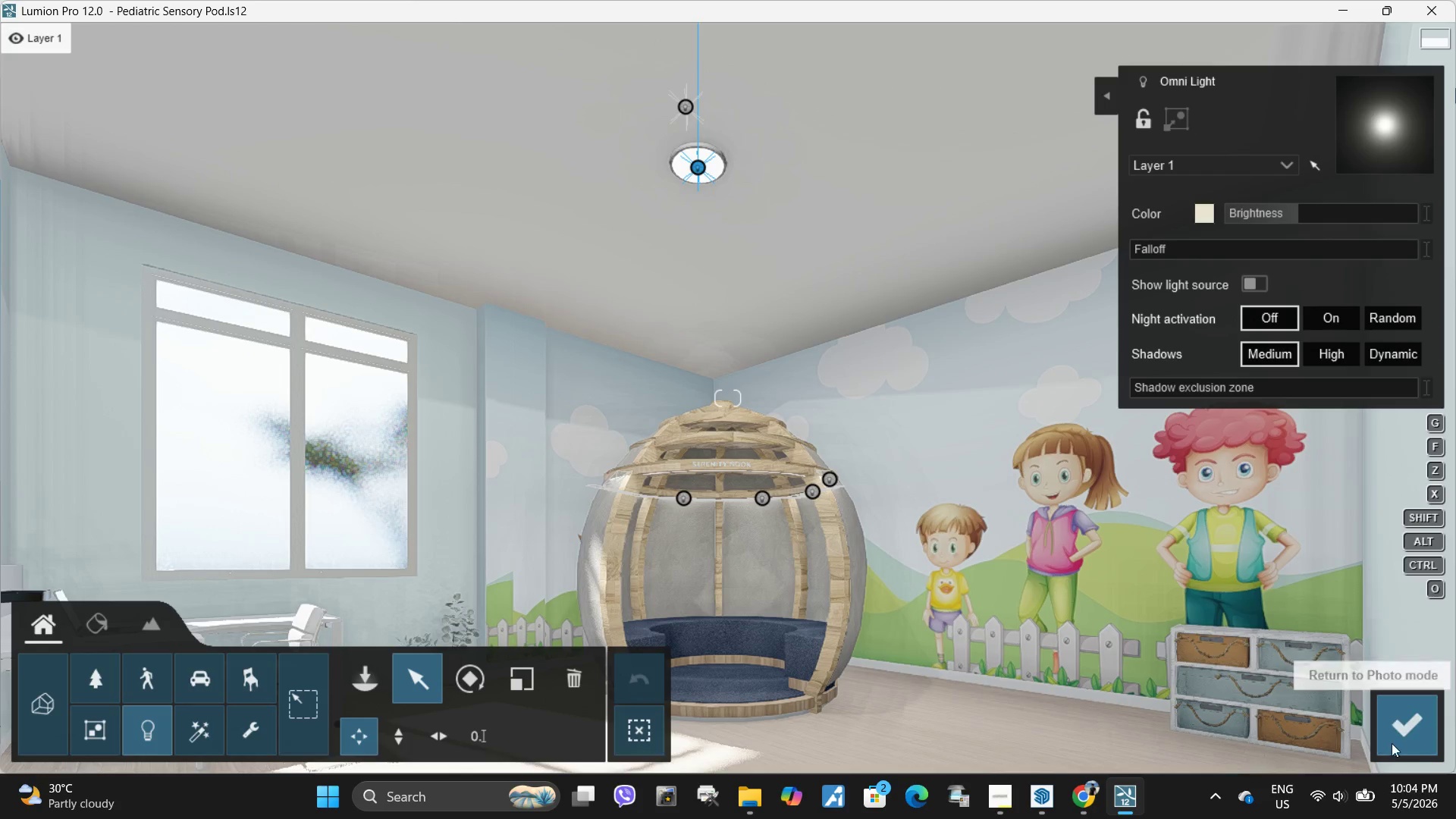 
left_click([1398, 739])
 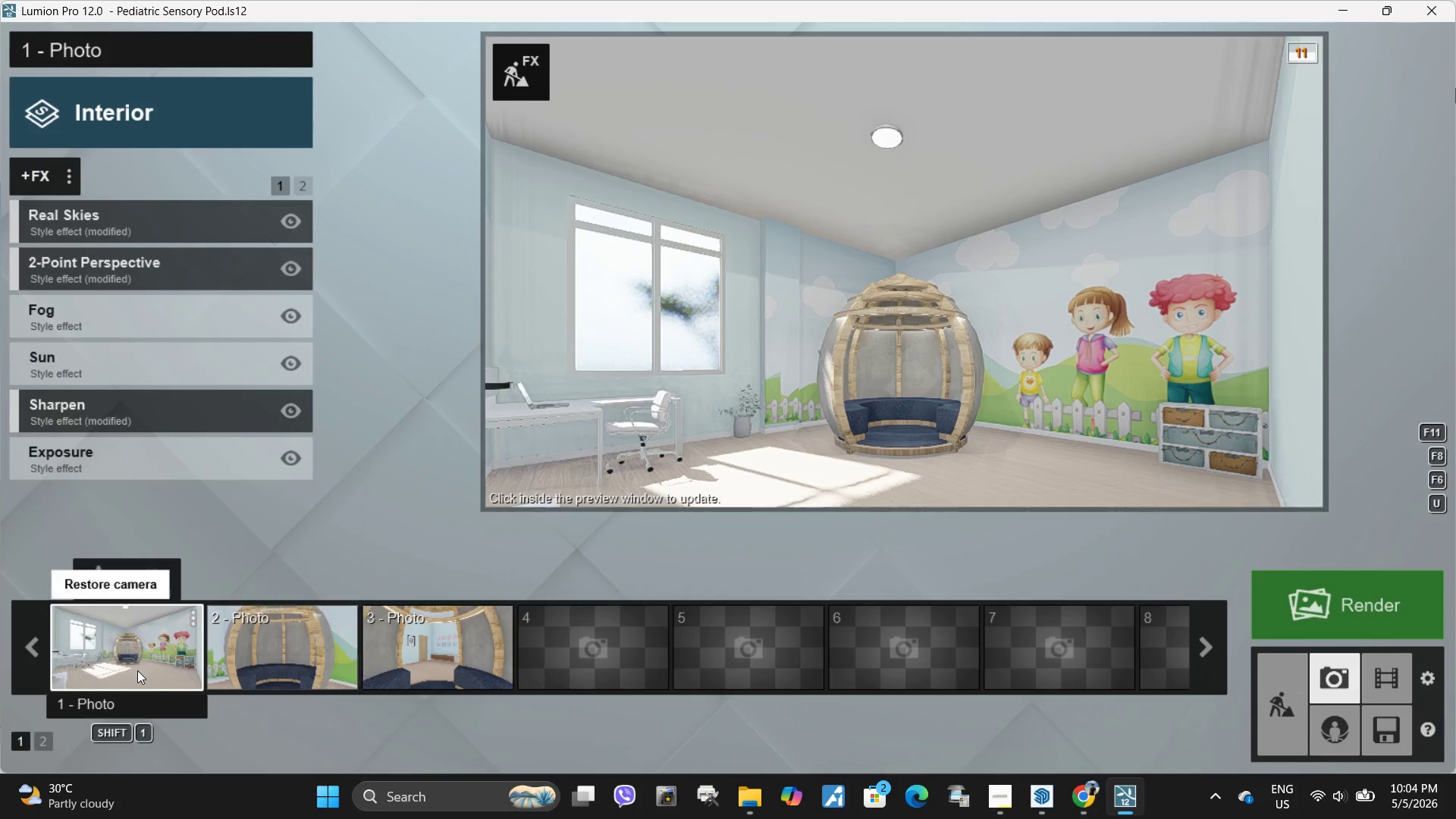 
double_click([657, 372])
 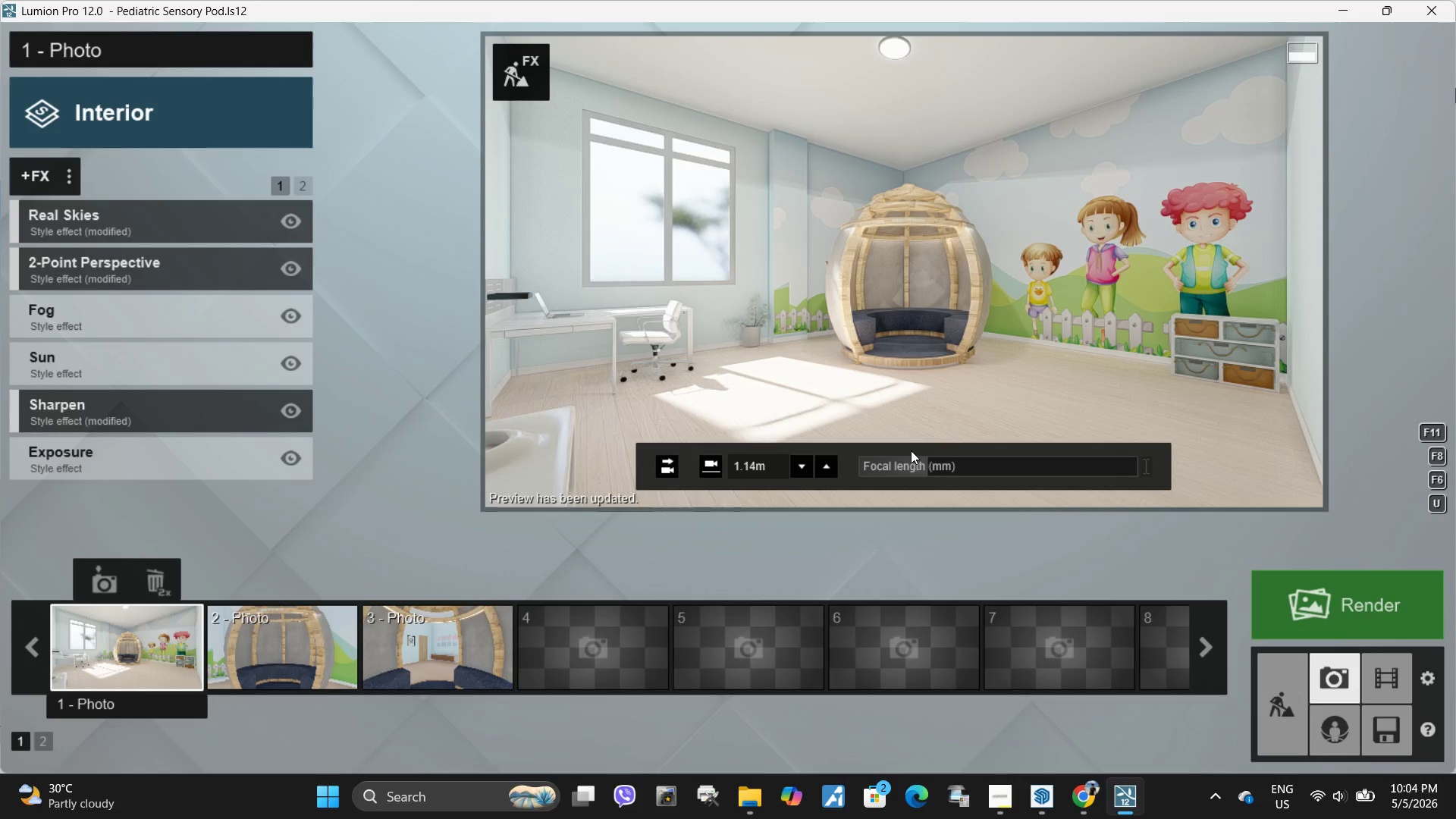 
wait(11.02)
 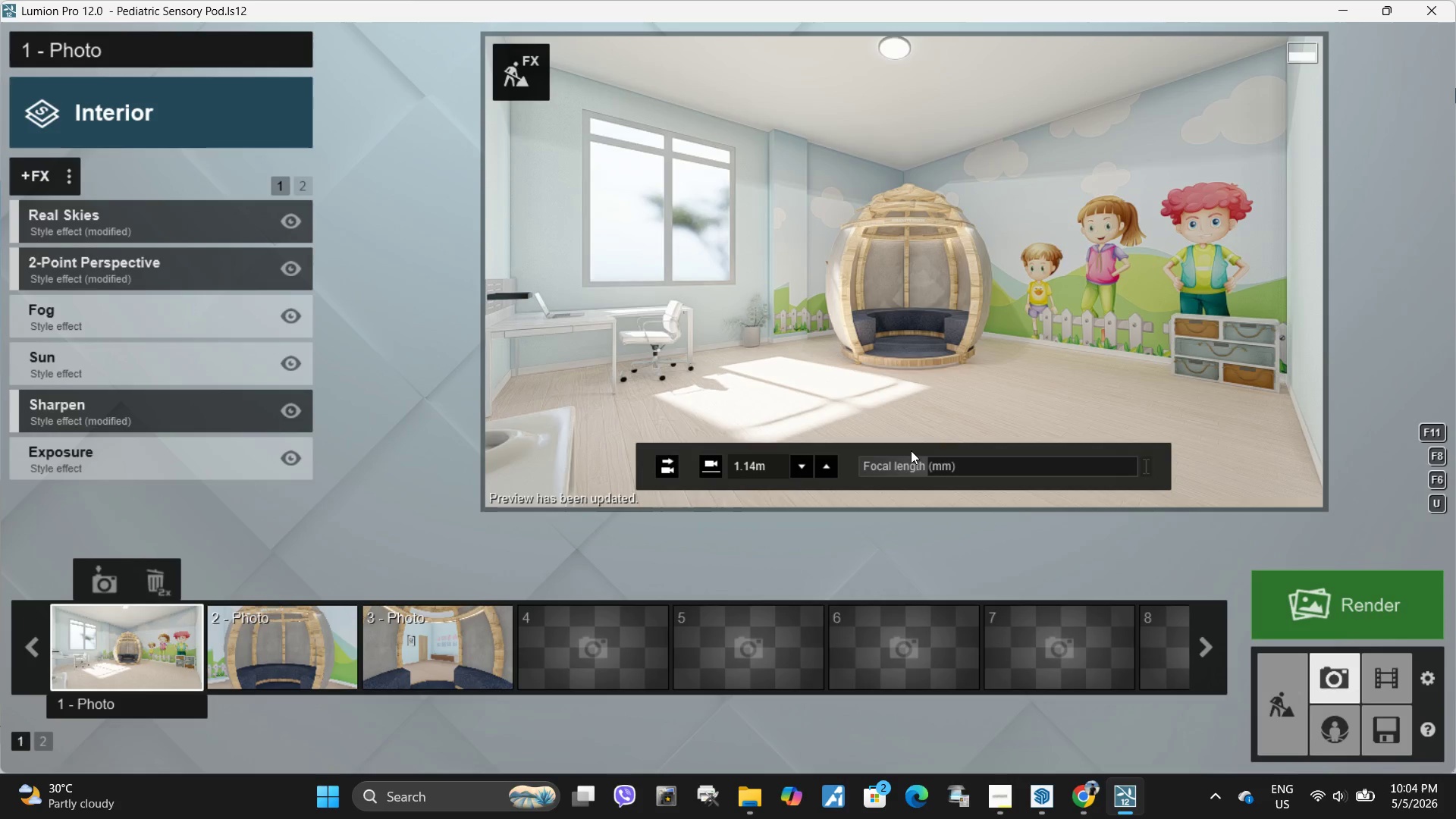 
left_click_drag(start_coordinate=[130, 364], to_coordinate=[110, 366])
 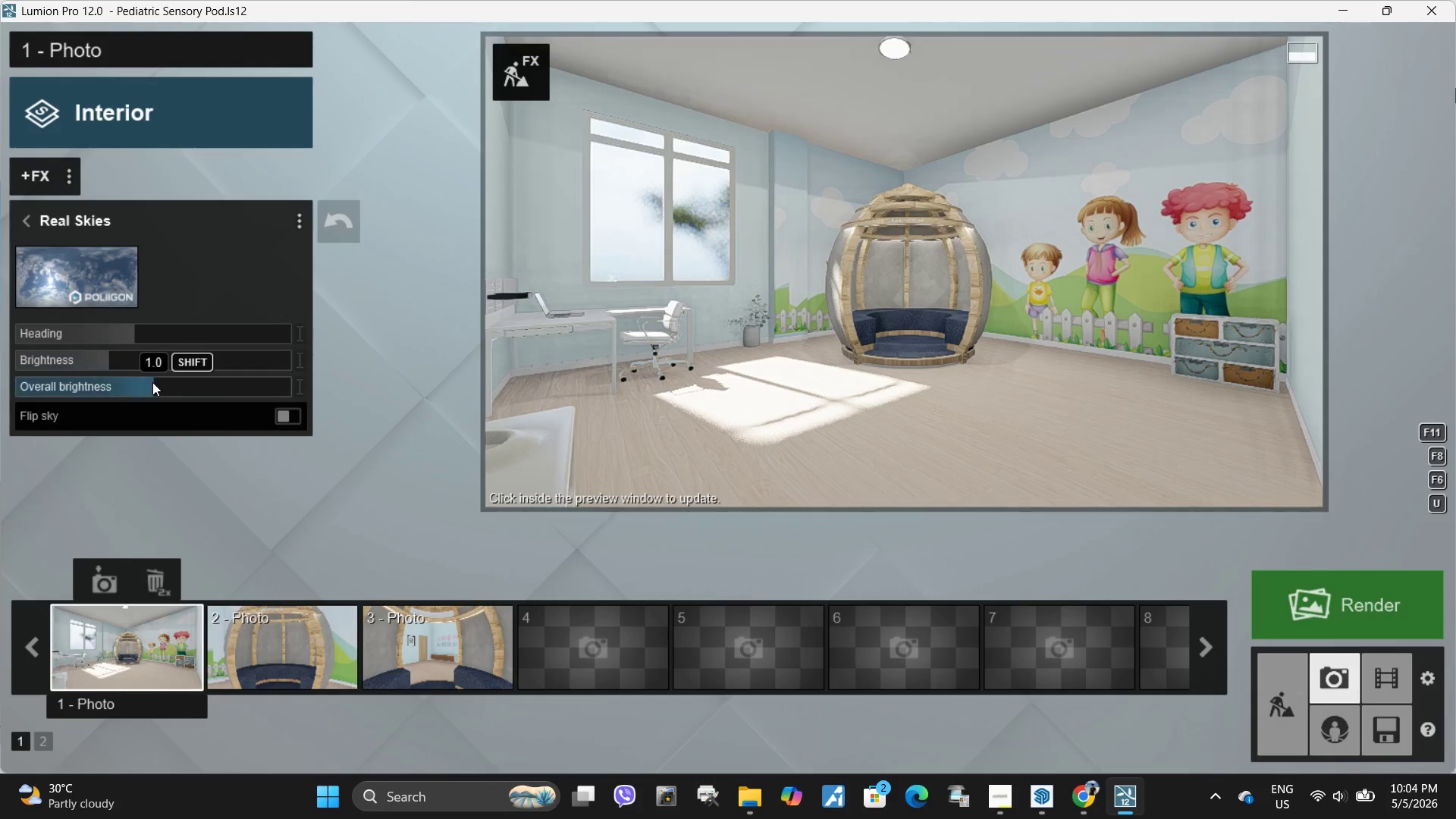 
left_click_drag(start_coordinate=[146, 382], to_coordinate=[154, 386])
 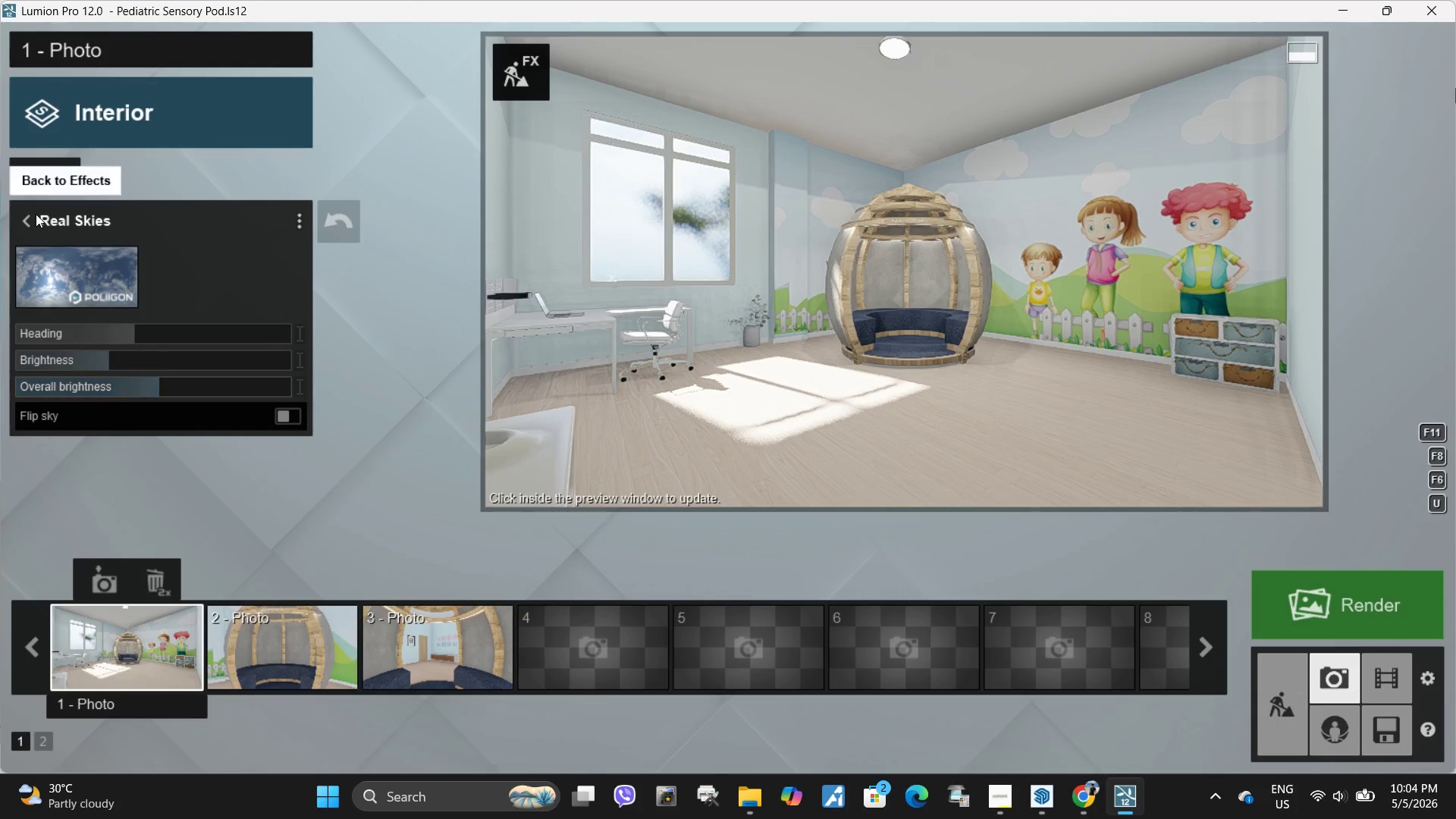 
left_click([36, 214])
 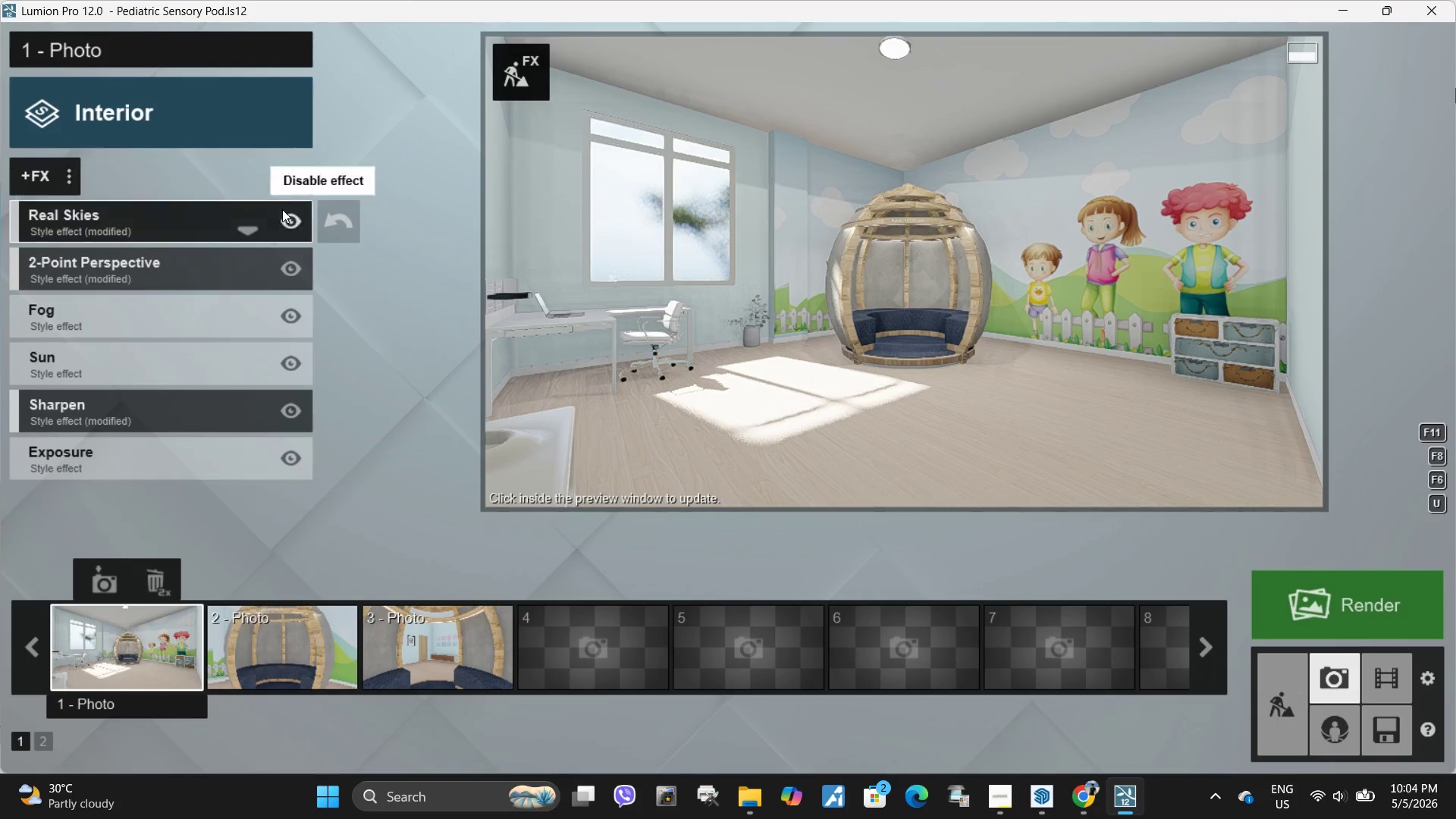 
left_click([300, 193])
 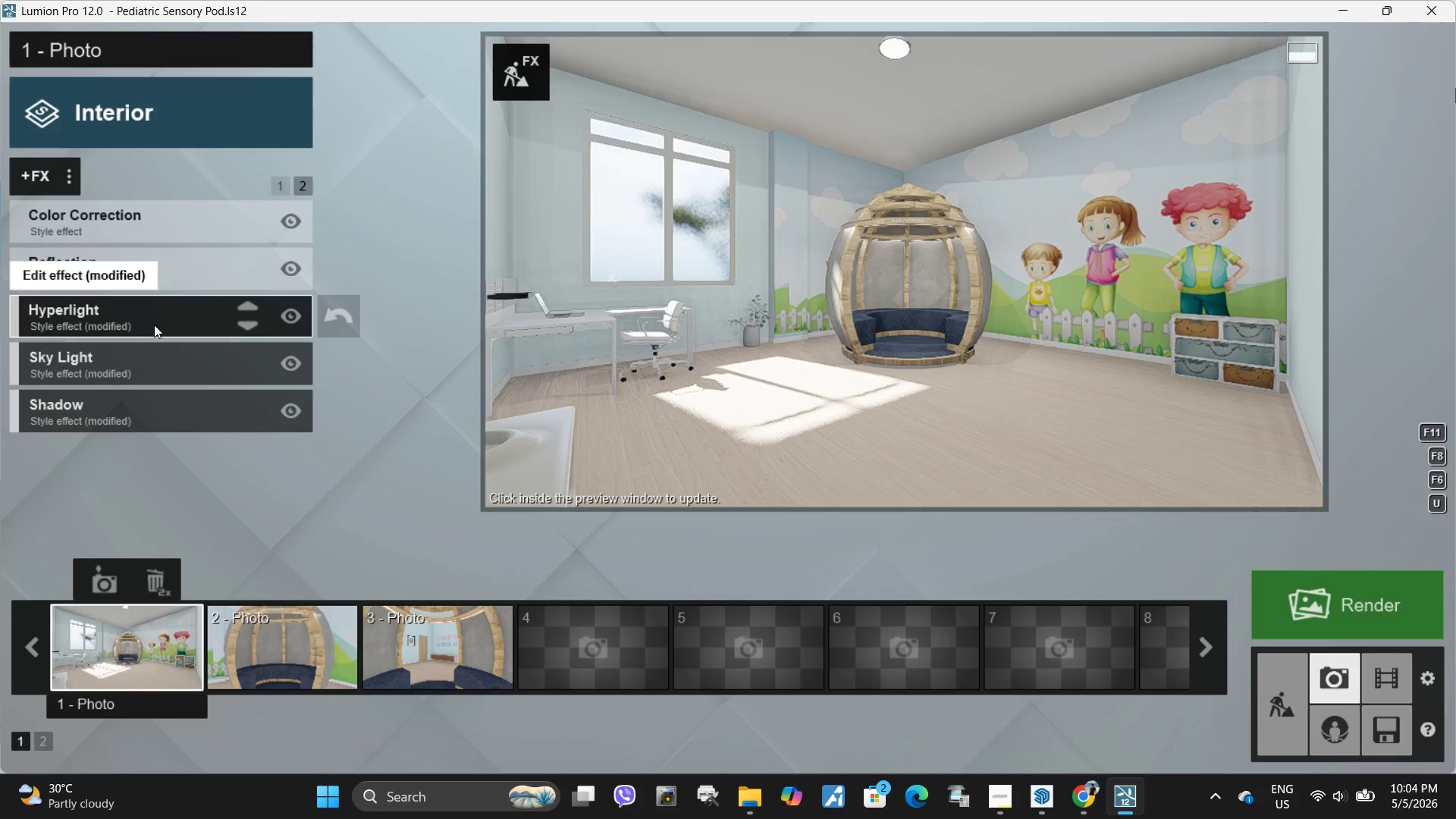 
left_click([126, 369])
 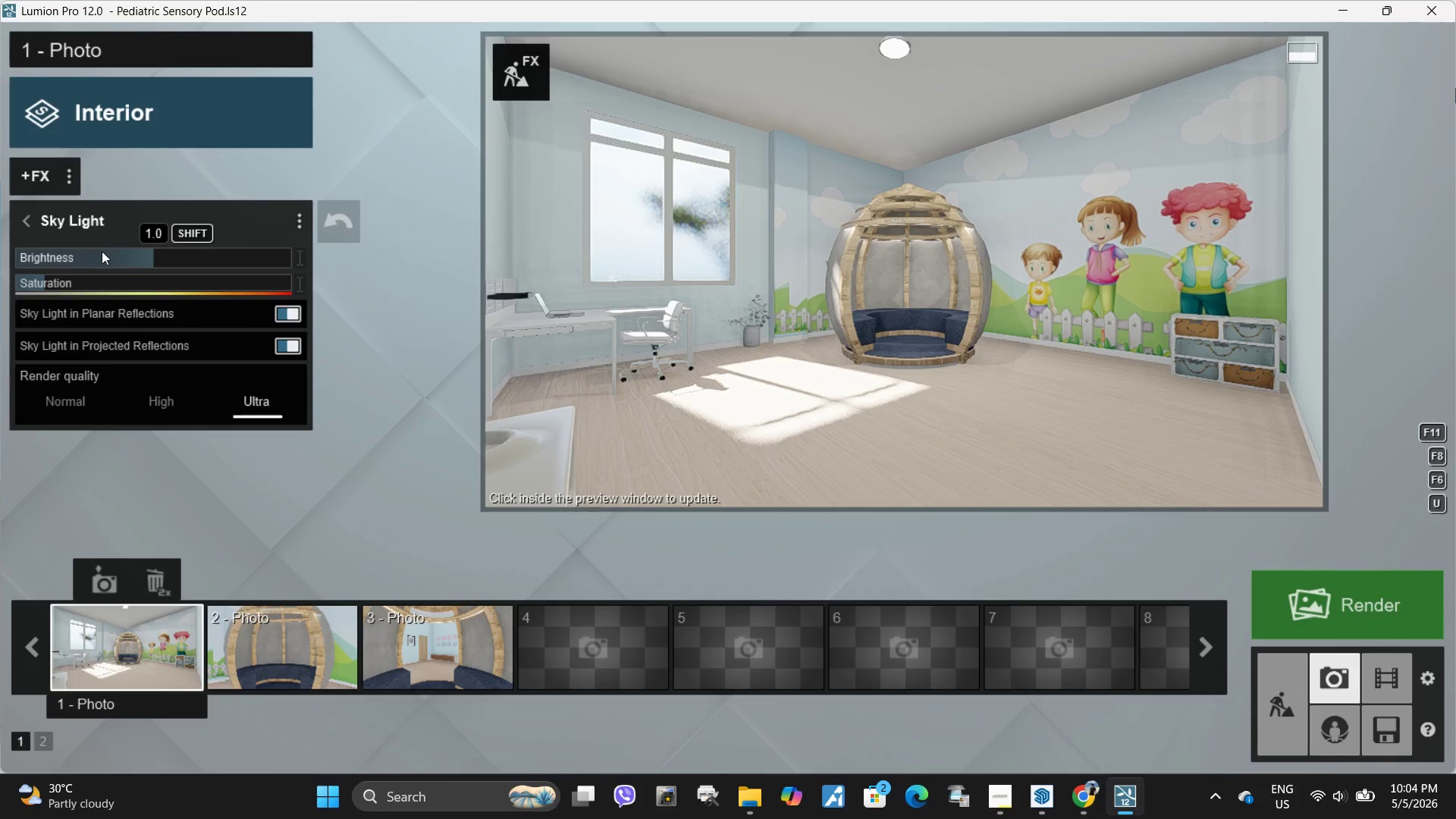 
left_click_drag(start_coordinate=[137, 259], to_coordinate=[120, 257])
 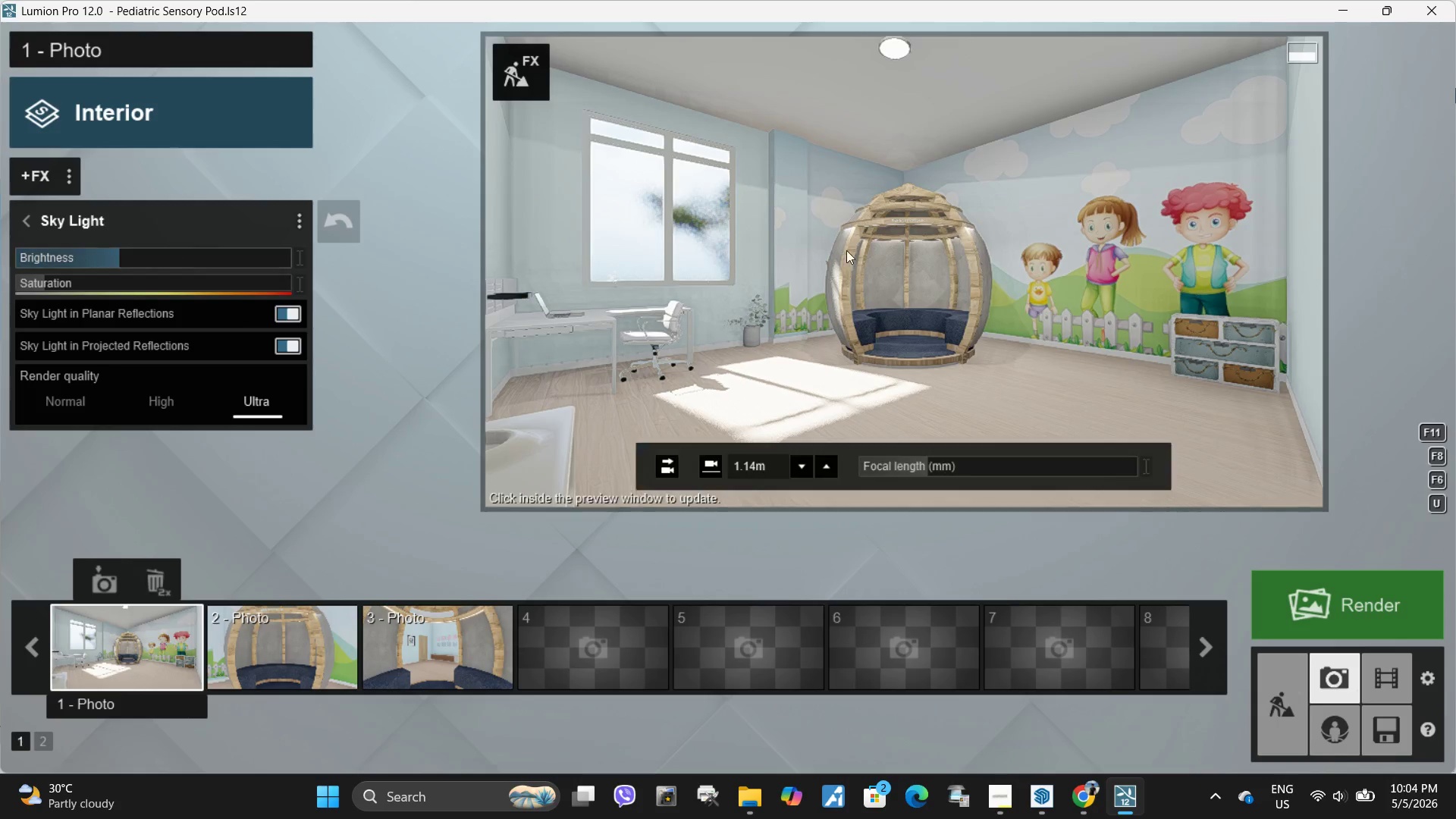 
left_click([850, 250])
 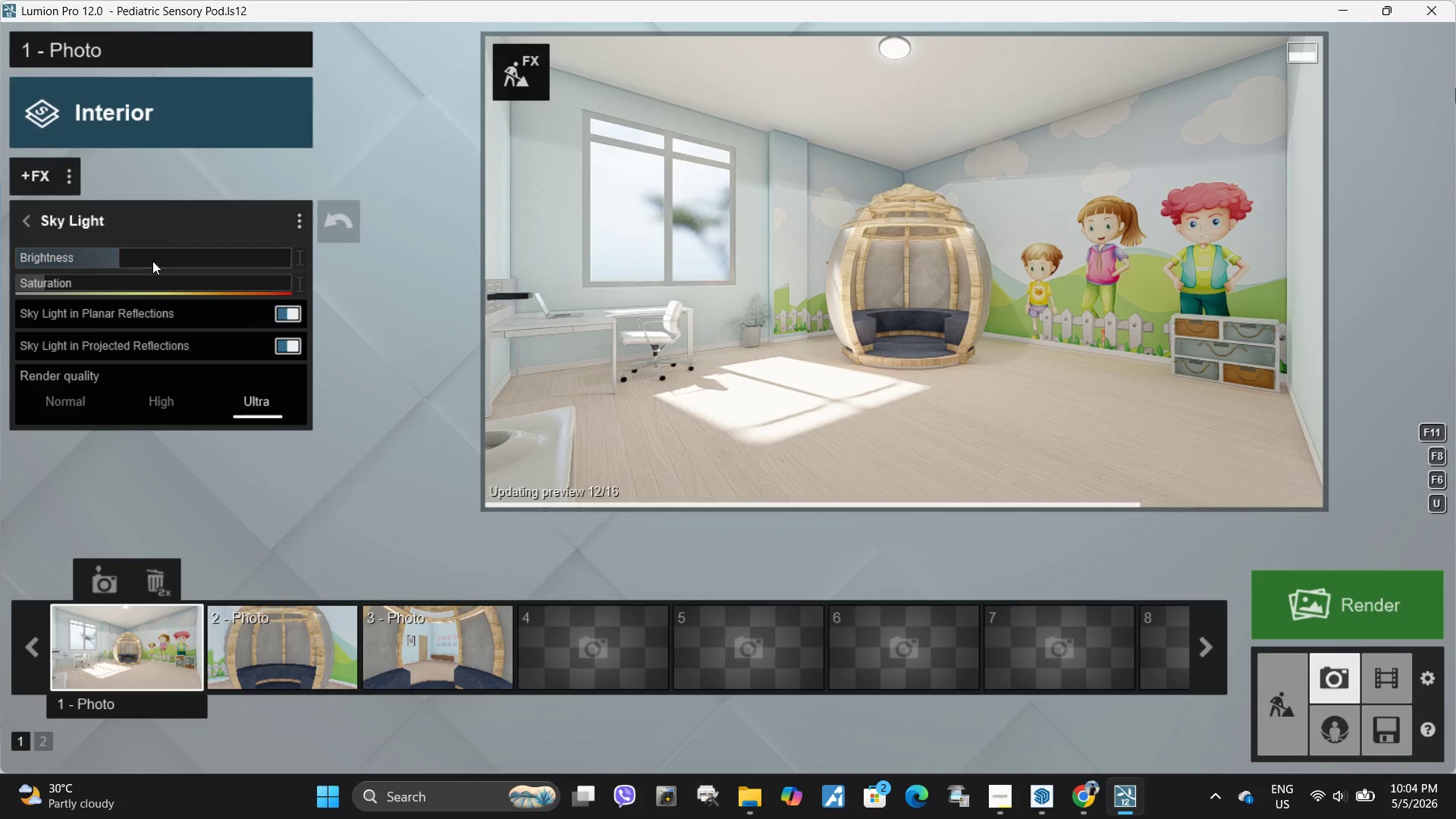 
left_click_drag(start_coordinate=[115, 262], to_coordinate=[130, 259])
 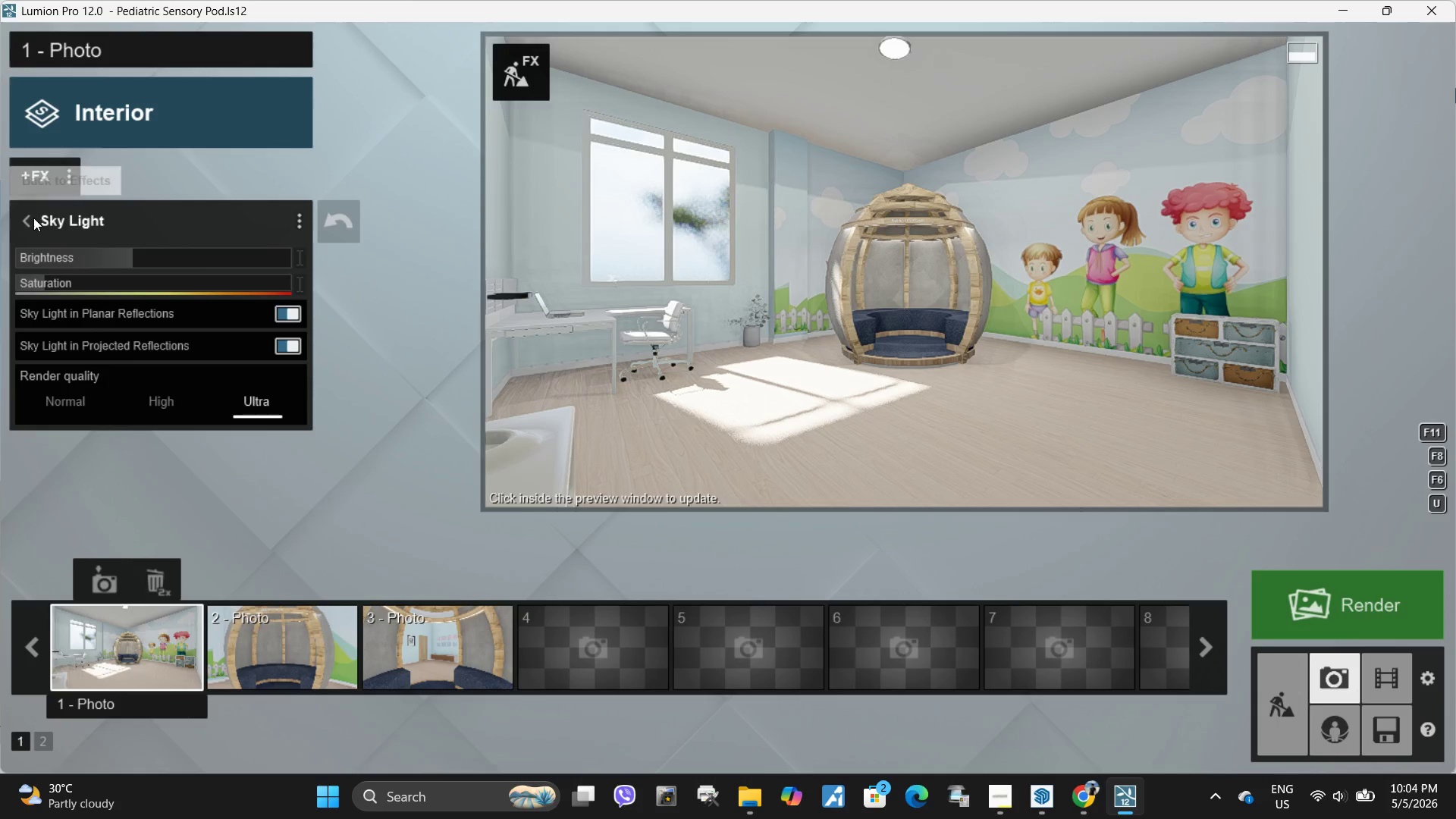 
left_click([38, 218])
 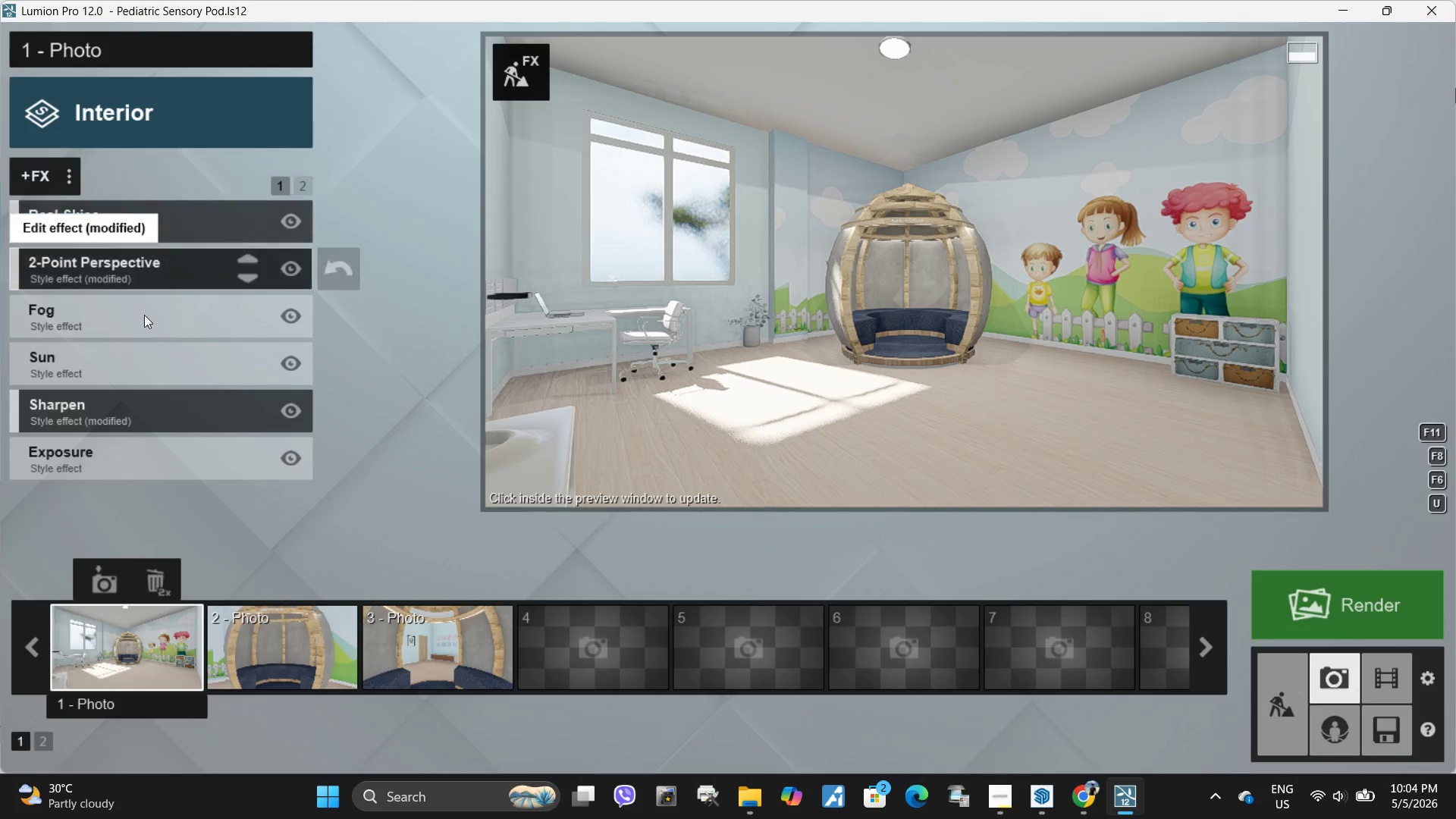 
left_click([115, 370])
 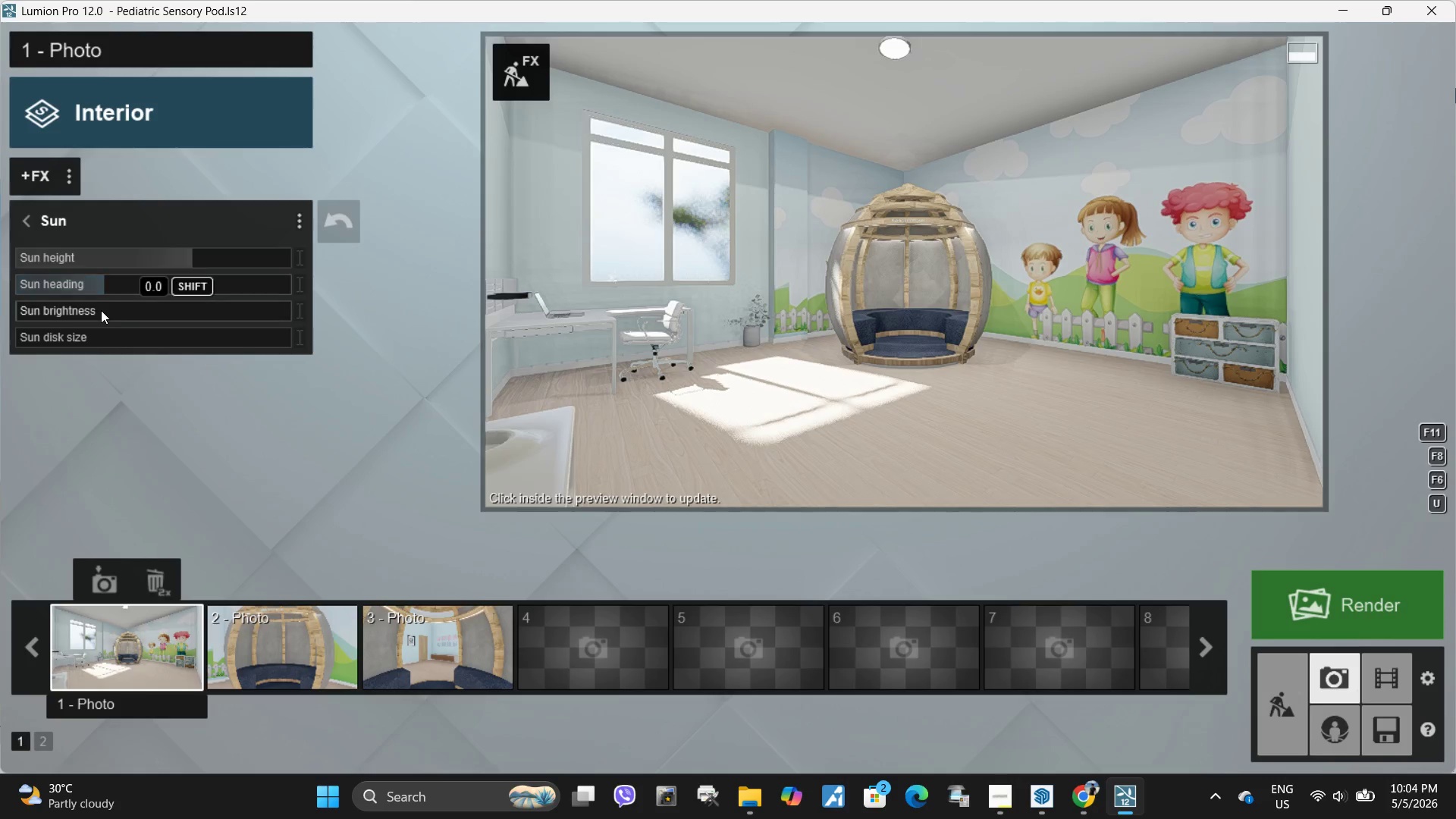 
left_click_drag(start_coordinate=[71, 314], to_coordinate=[0, 306])
 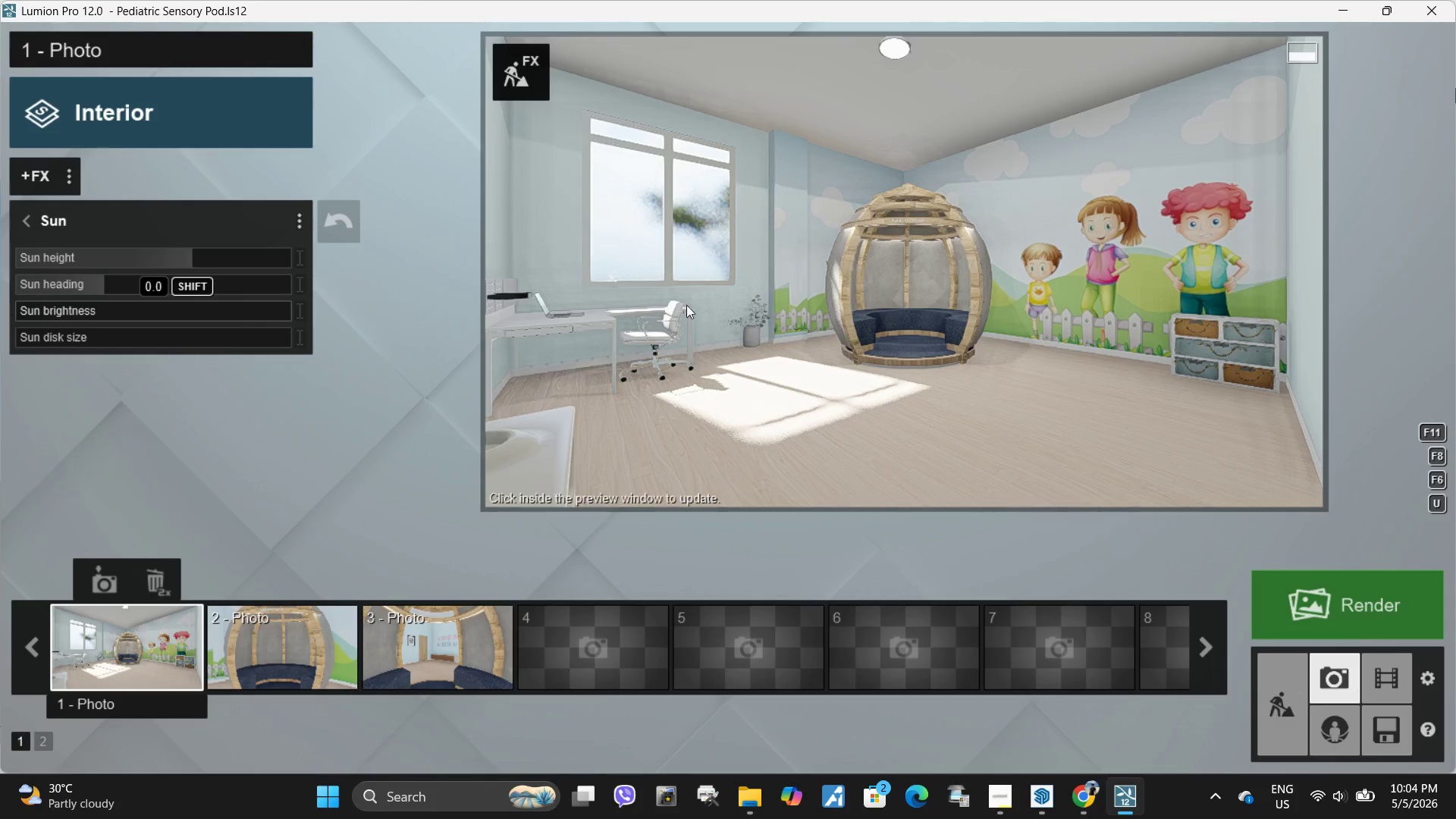 
left_click([721, 305])
 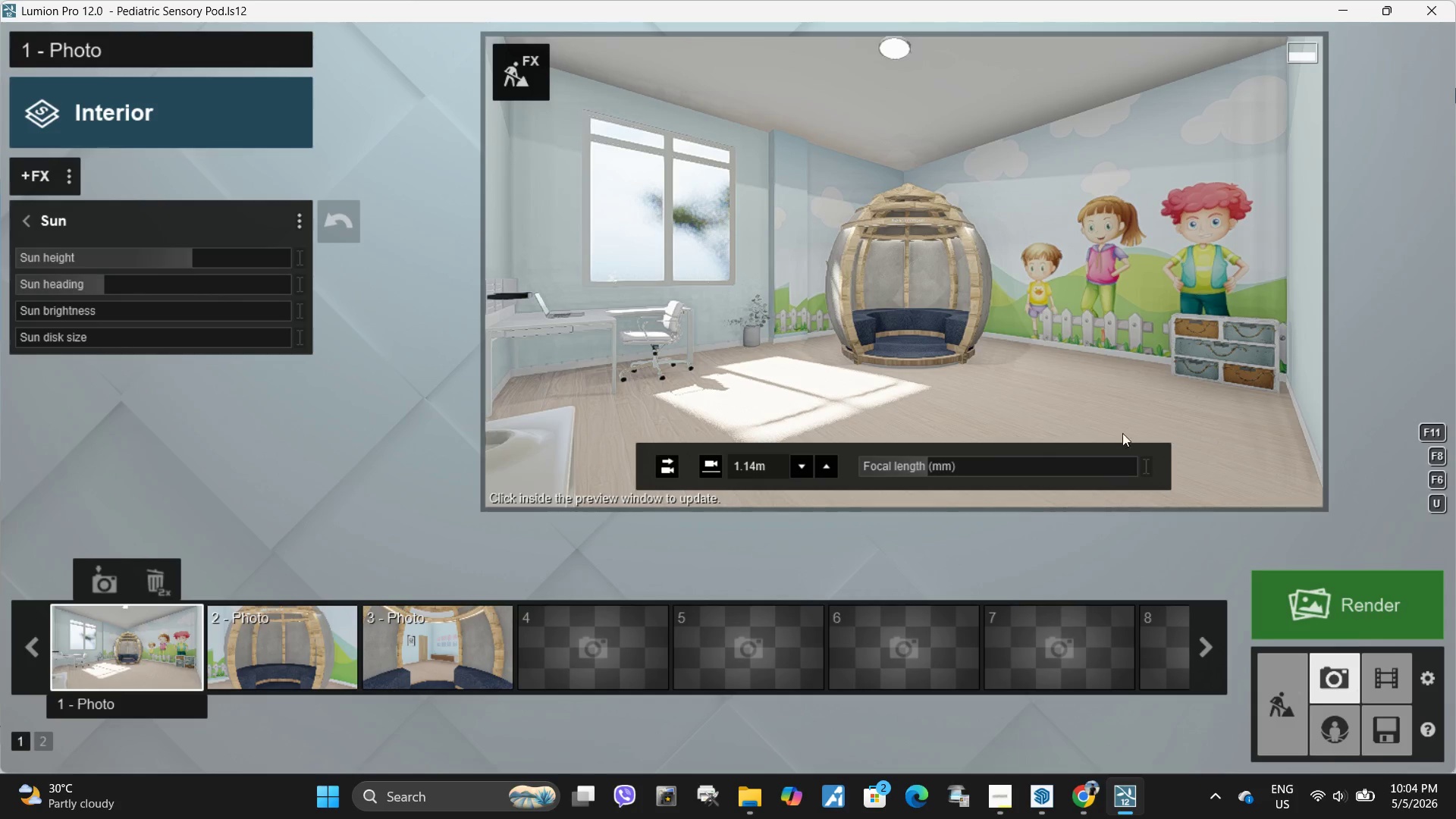 
left_click([992, 318])
 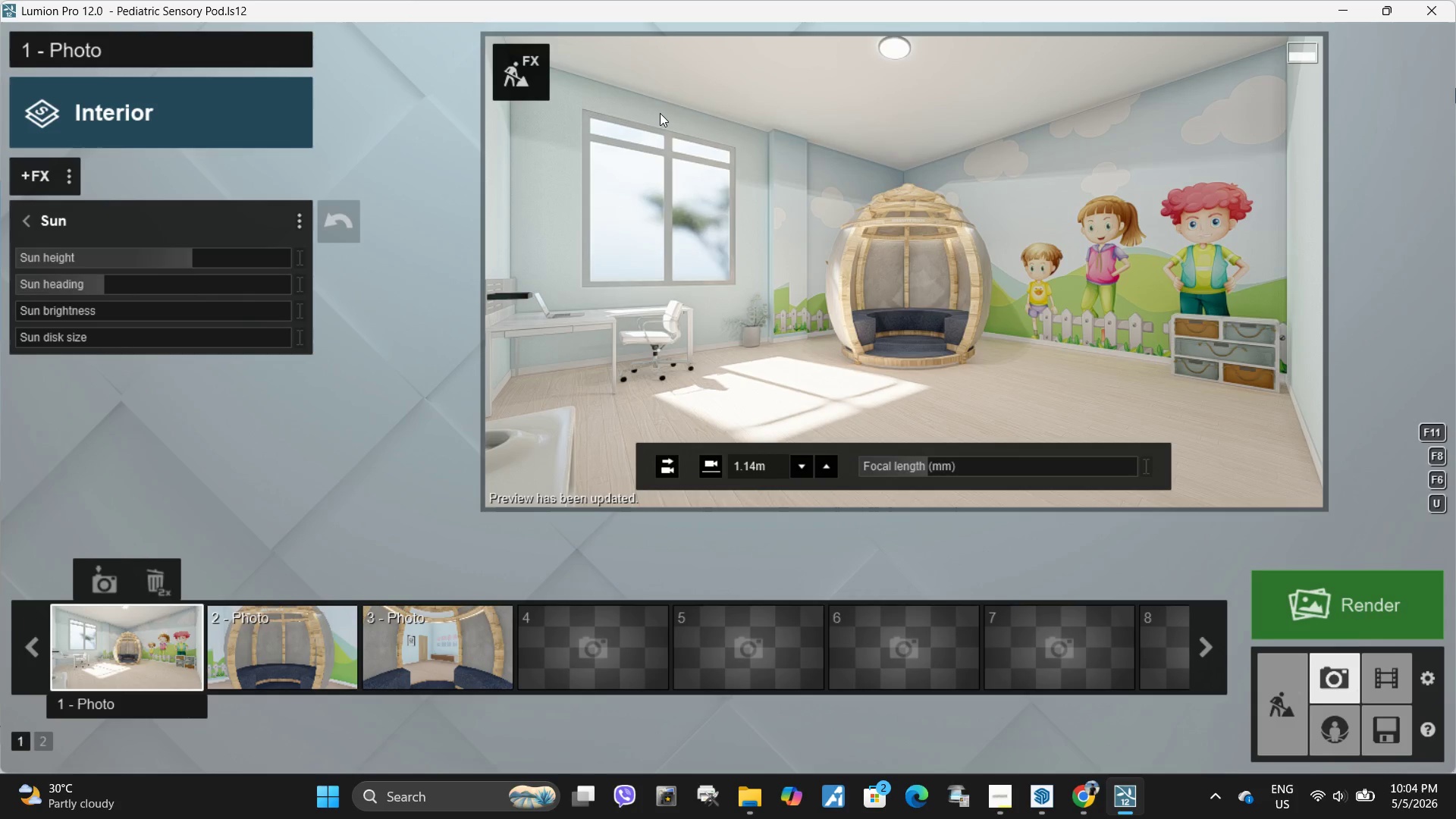 
wait(5.11)
 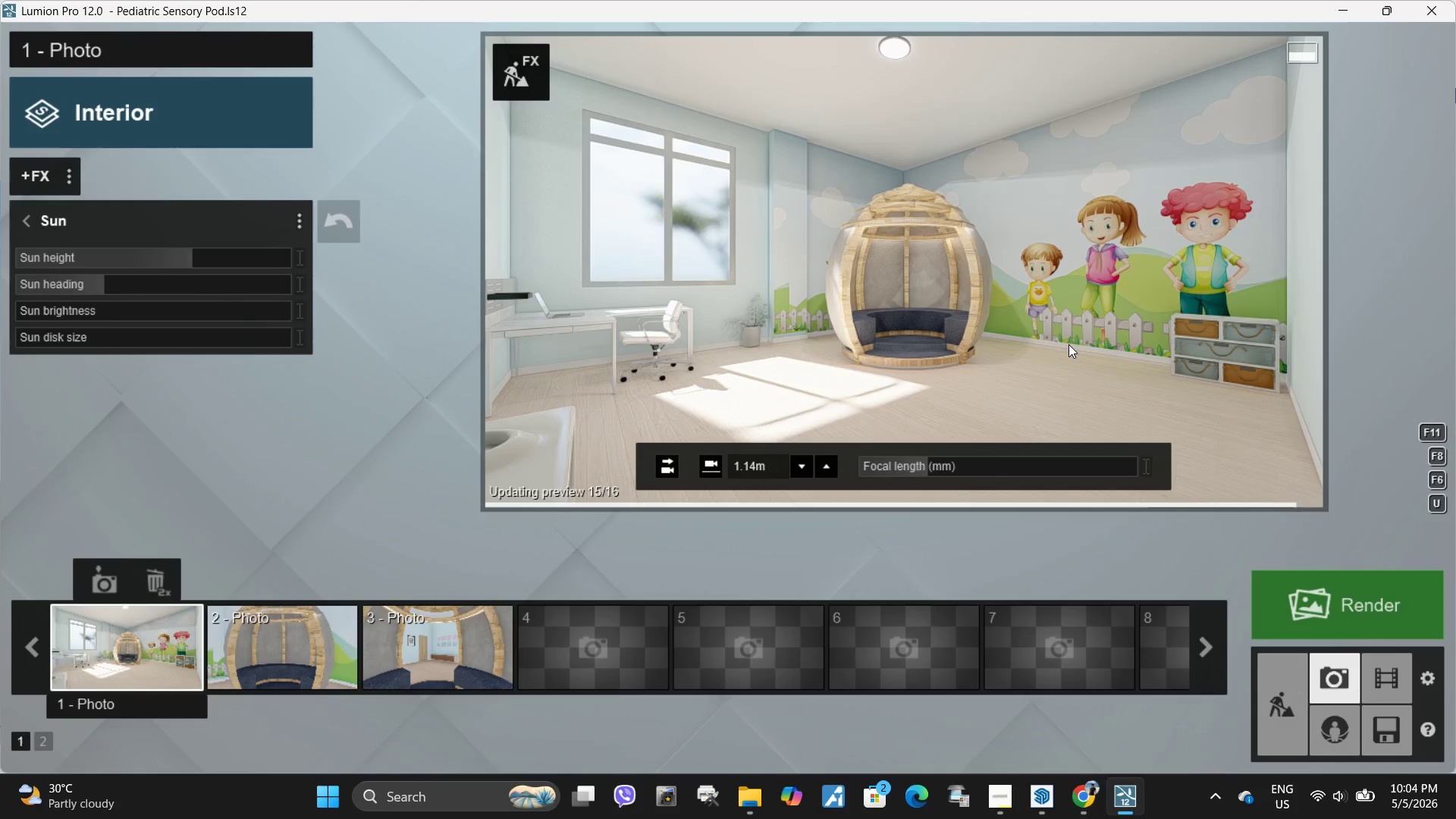 
left_click([1398, 733])
 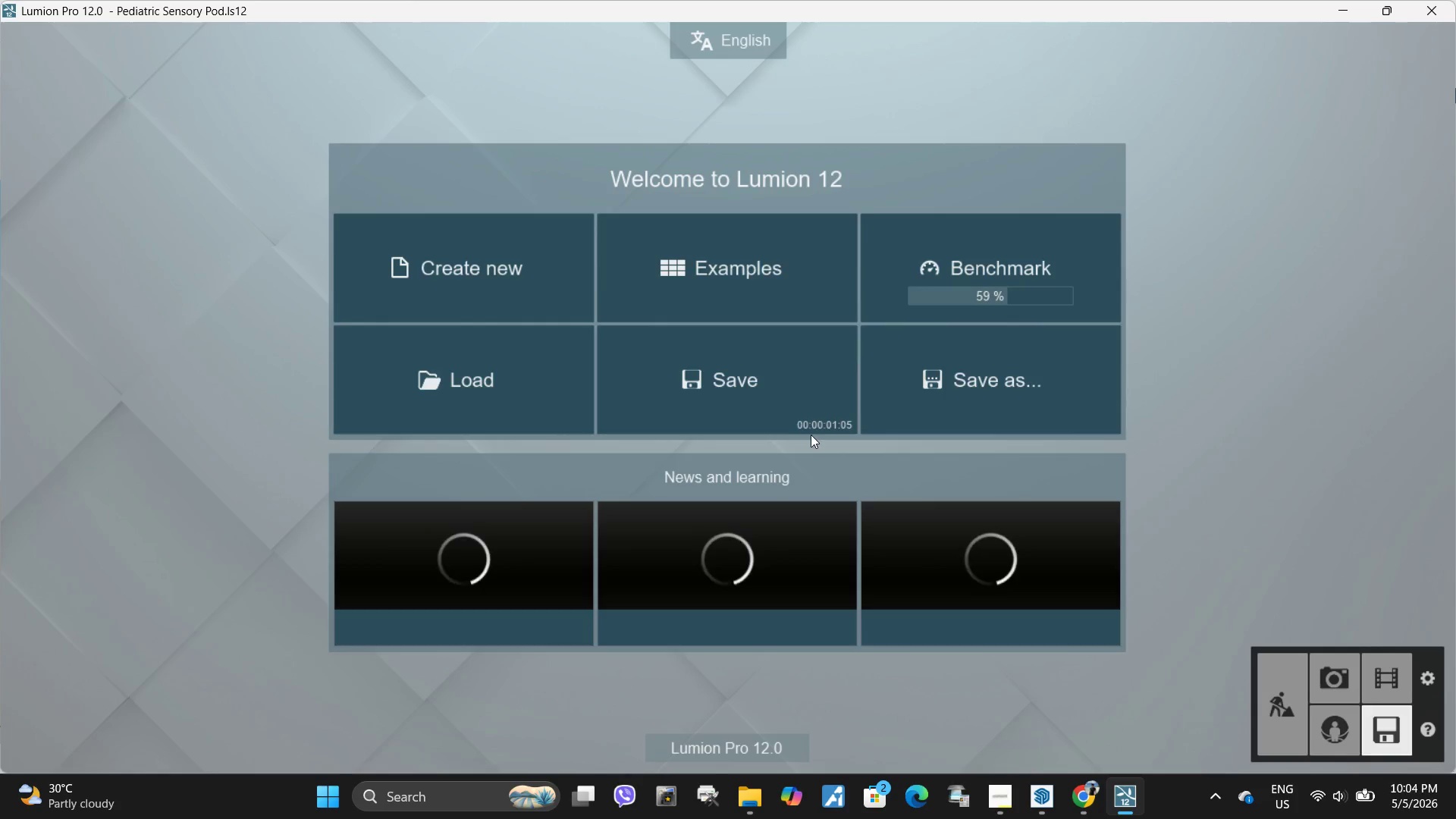 
left_click([770, 401])
 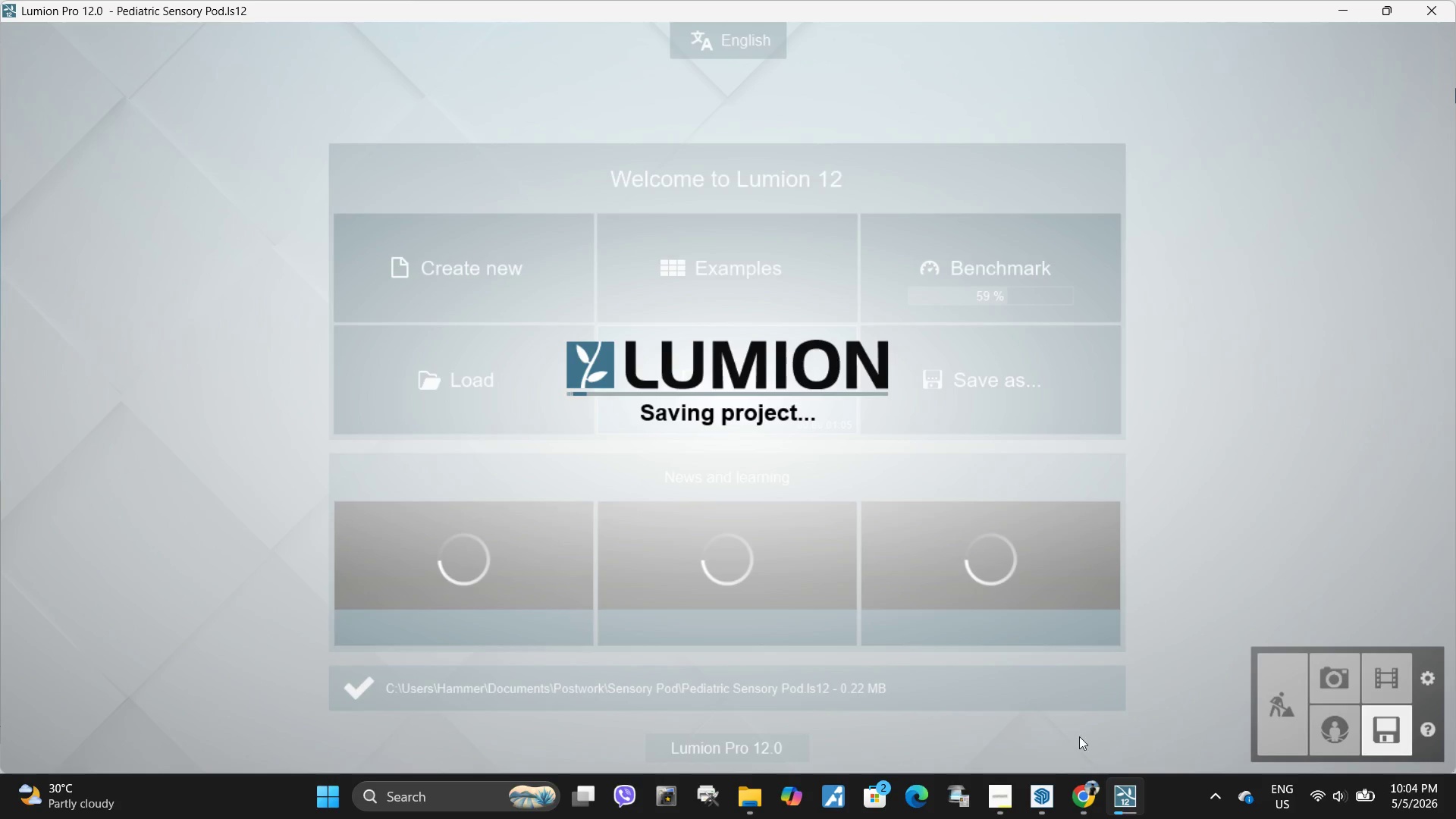 
mouse_move([1082, 785])
 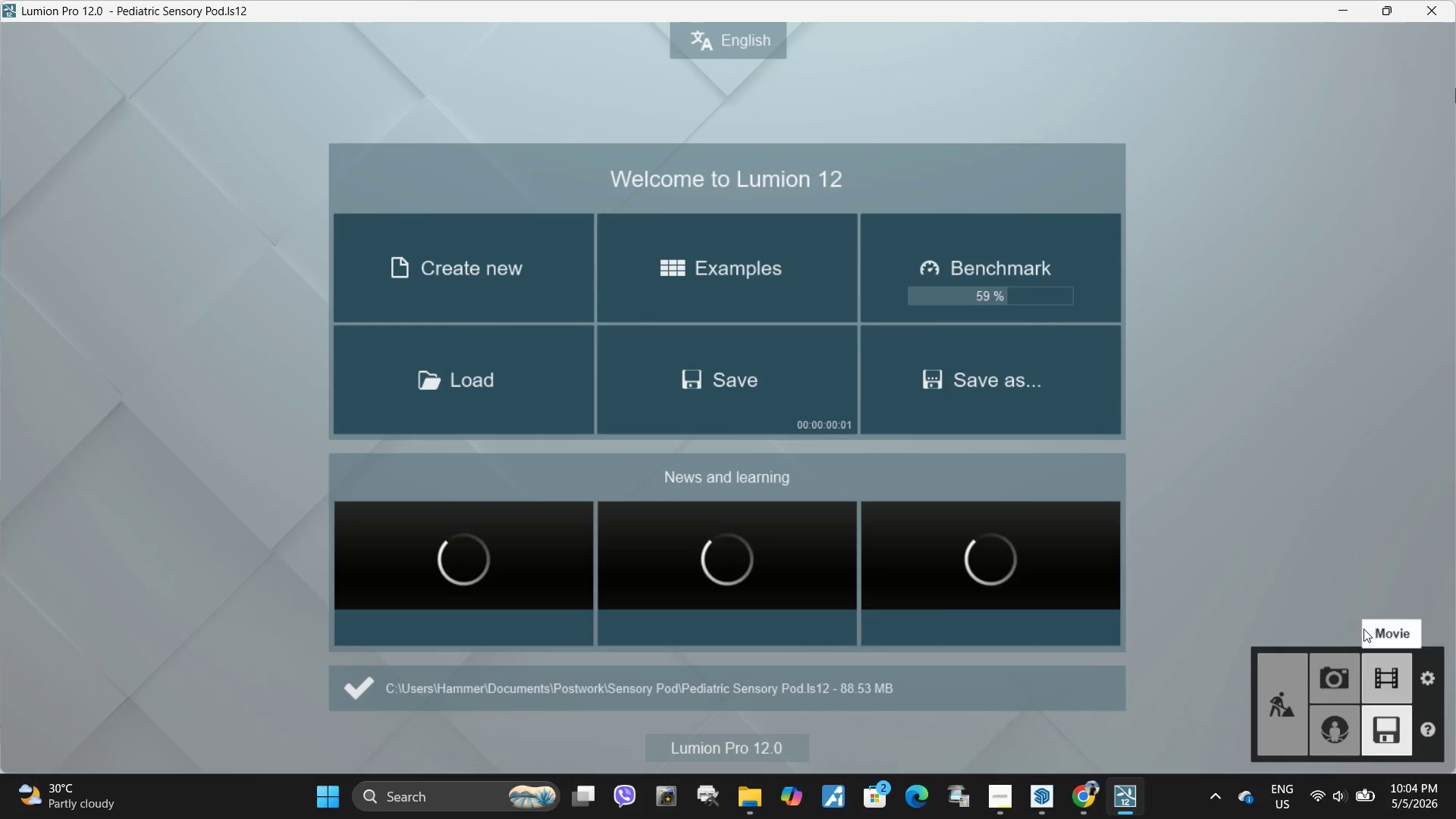 
left_click([1323, 695])